 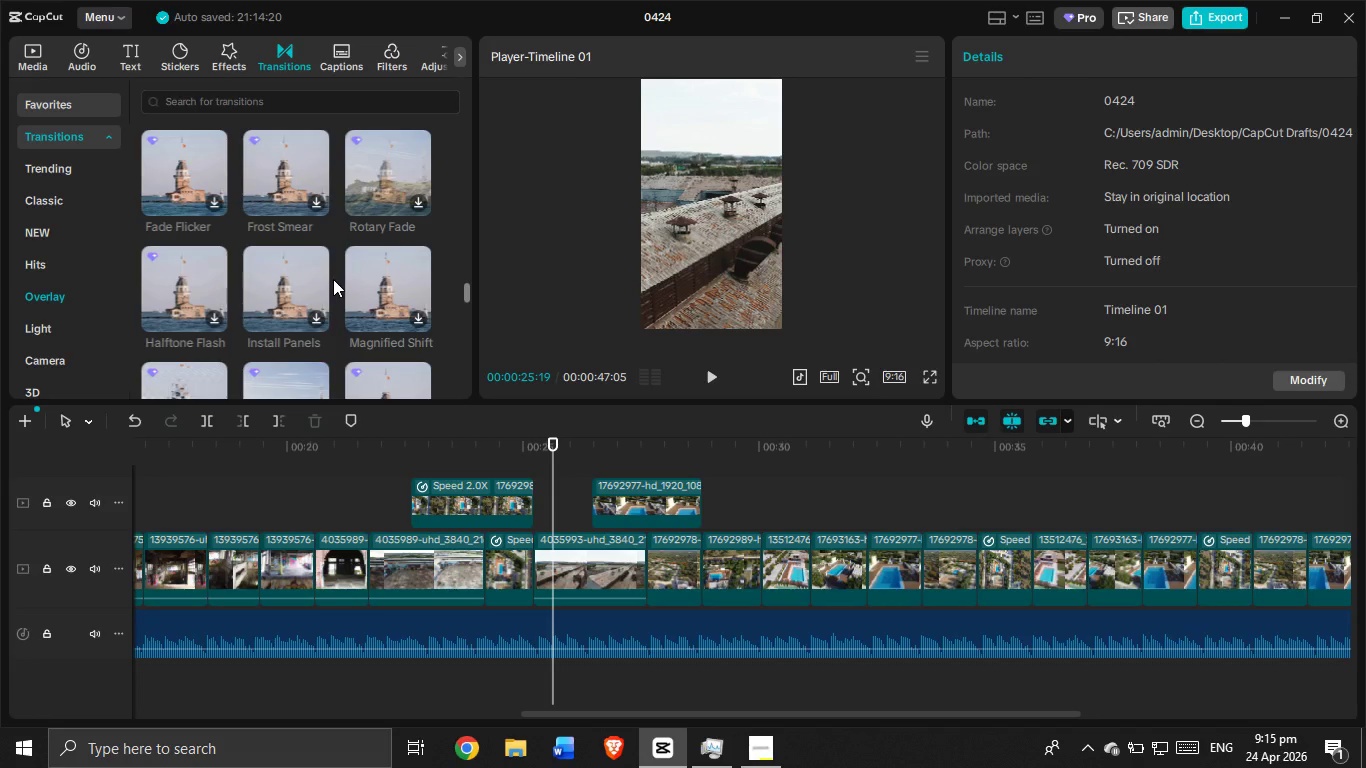 
scroll: coordinate [339, 271], scroll_direction: down, amount: 5.0
 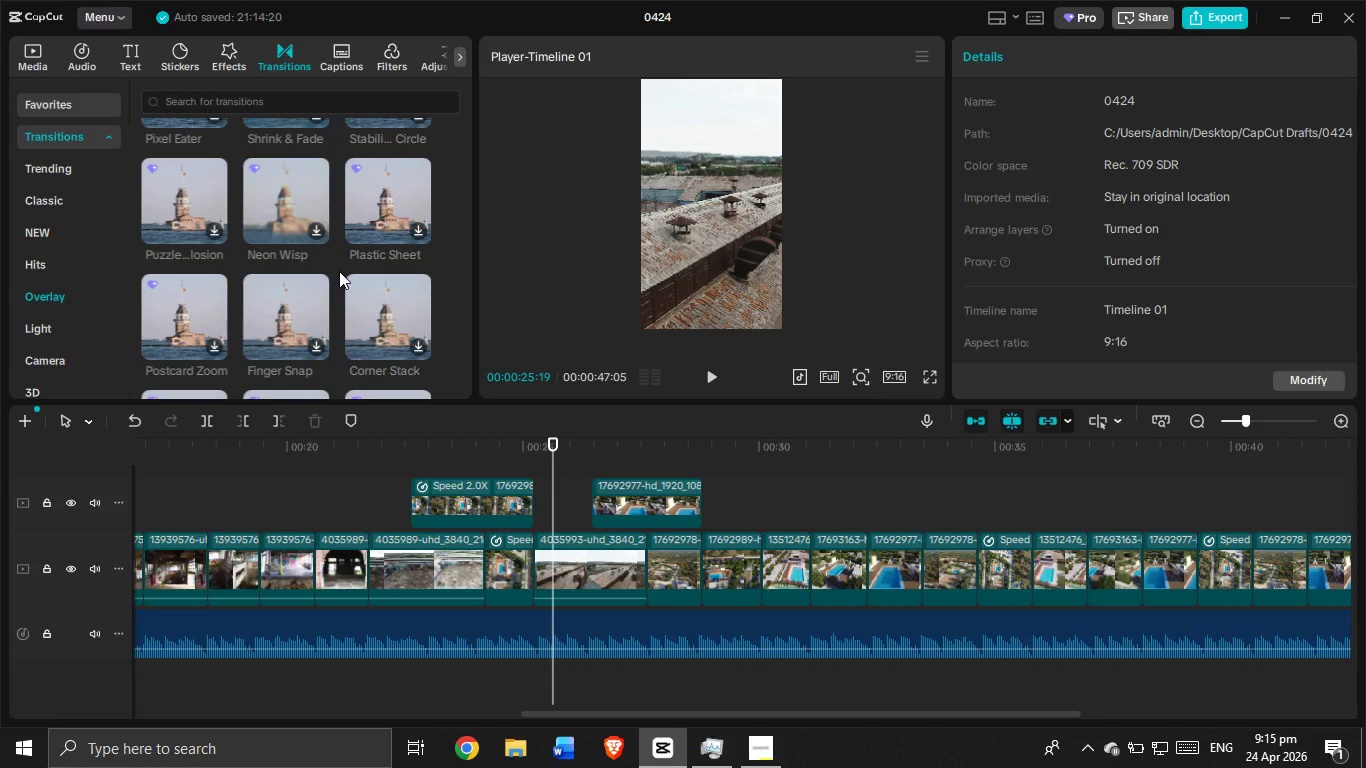 
wait(7.77)
 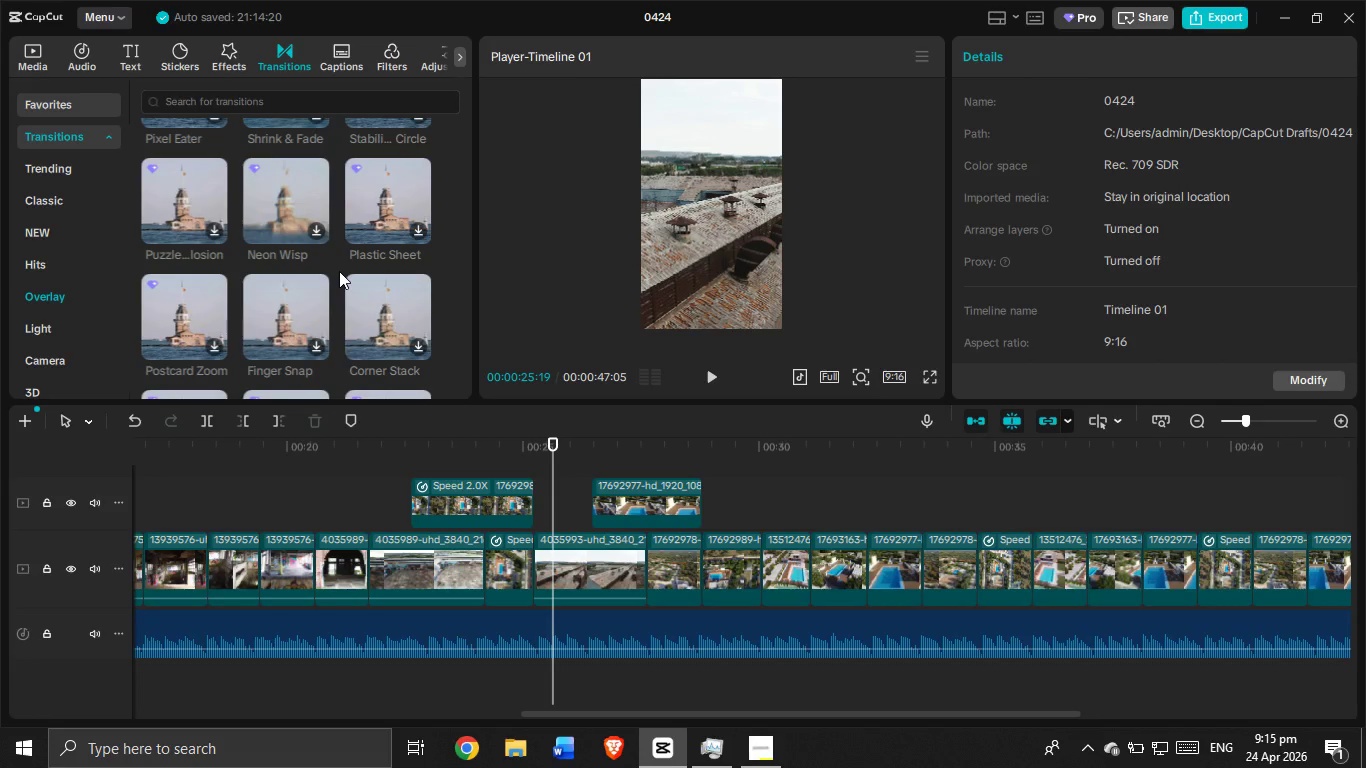 
scroll: coordinate [345, 275], scroll_direction: down, amount: 5.0
 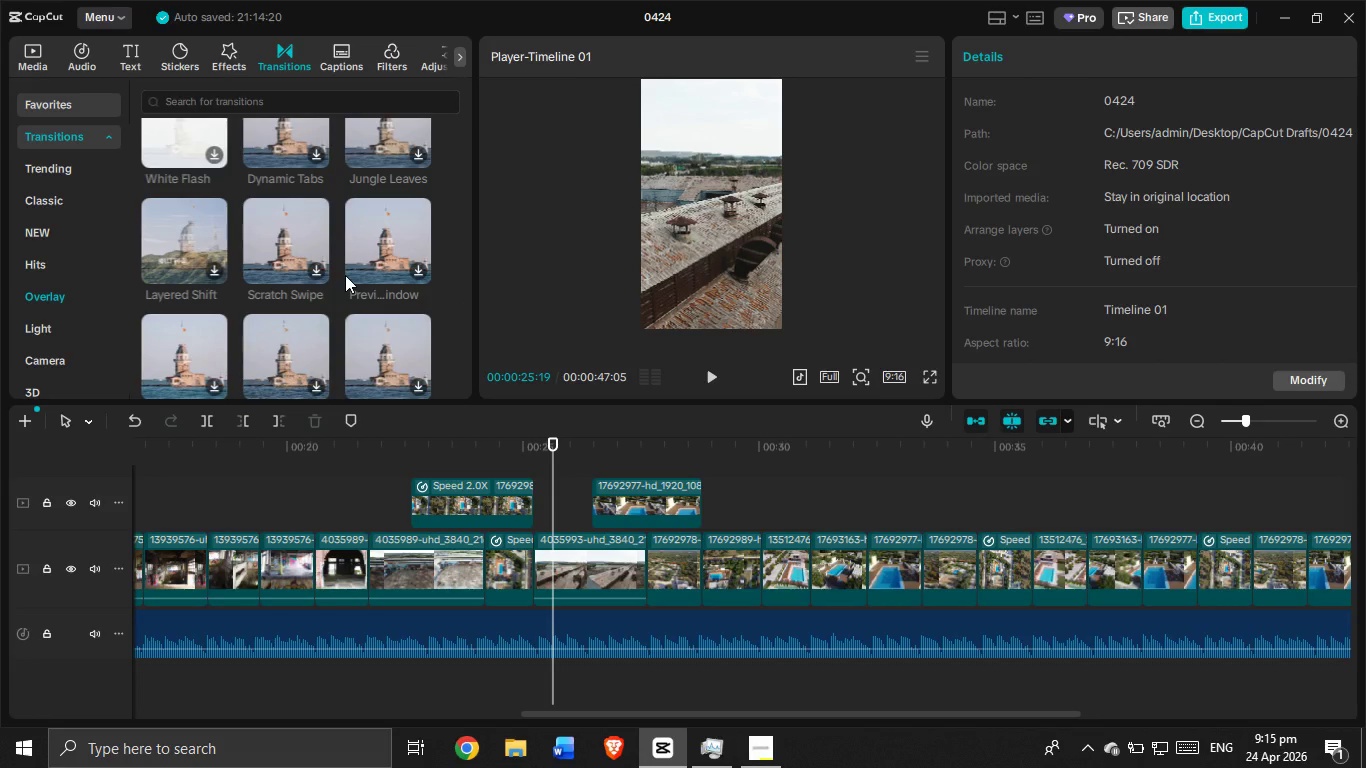 
scroll: coordinate [349, 278], scroll_direction: down, amount: 5.0
 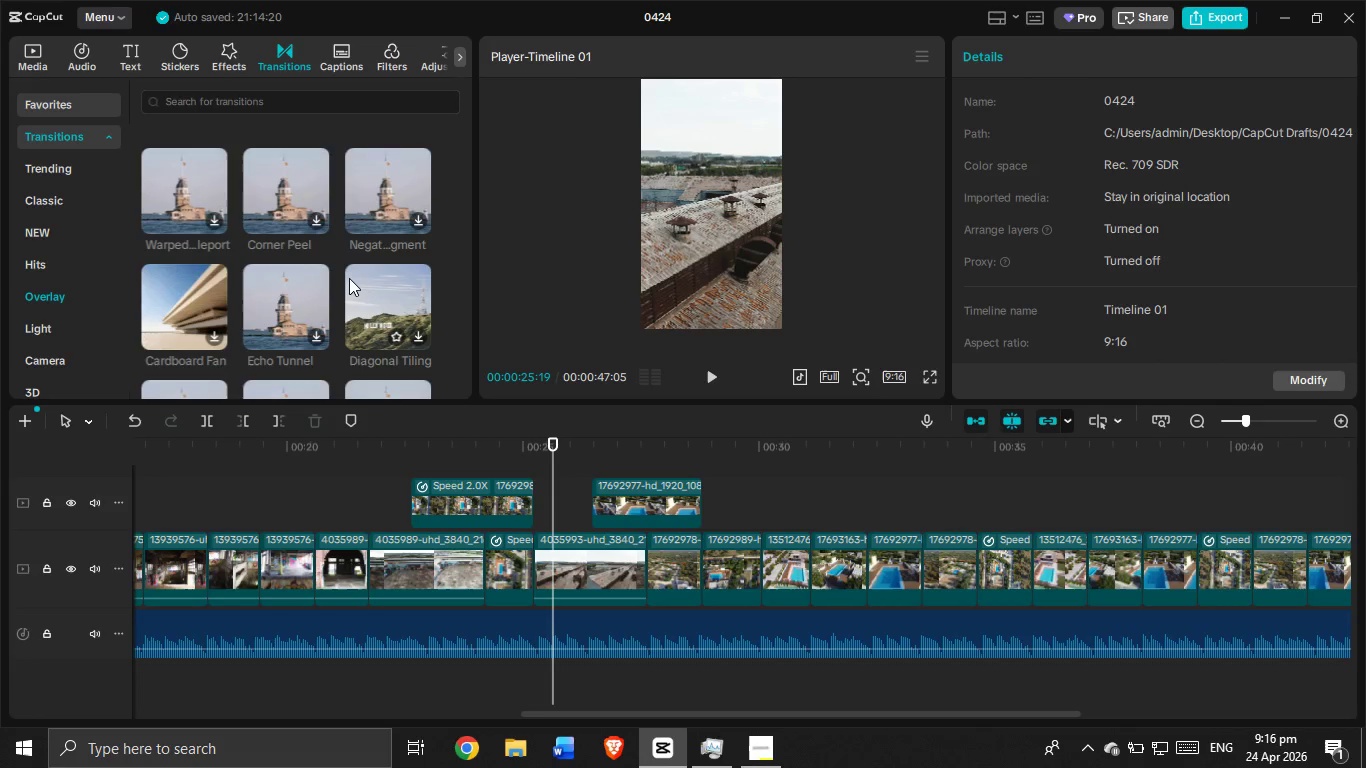 
scroll: coordinate [350, 276], scroll_direction: down, amount: 6.0
 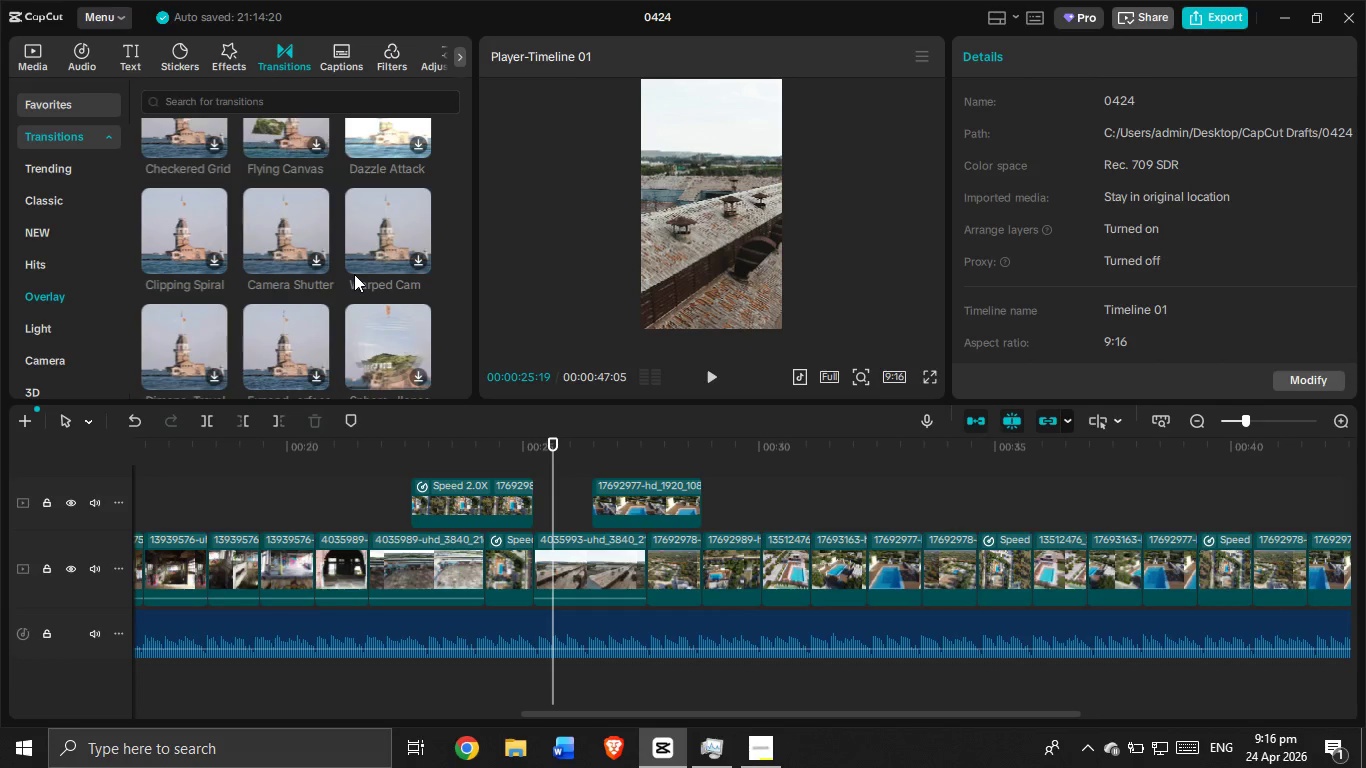 
scroll: coordinate [354, 274], scroll_direction: down, amount: 5.0
 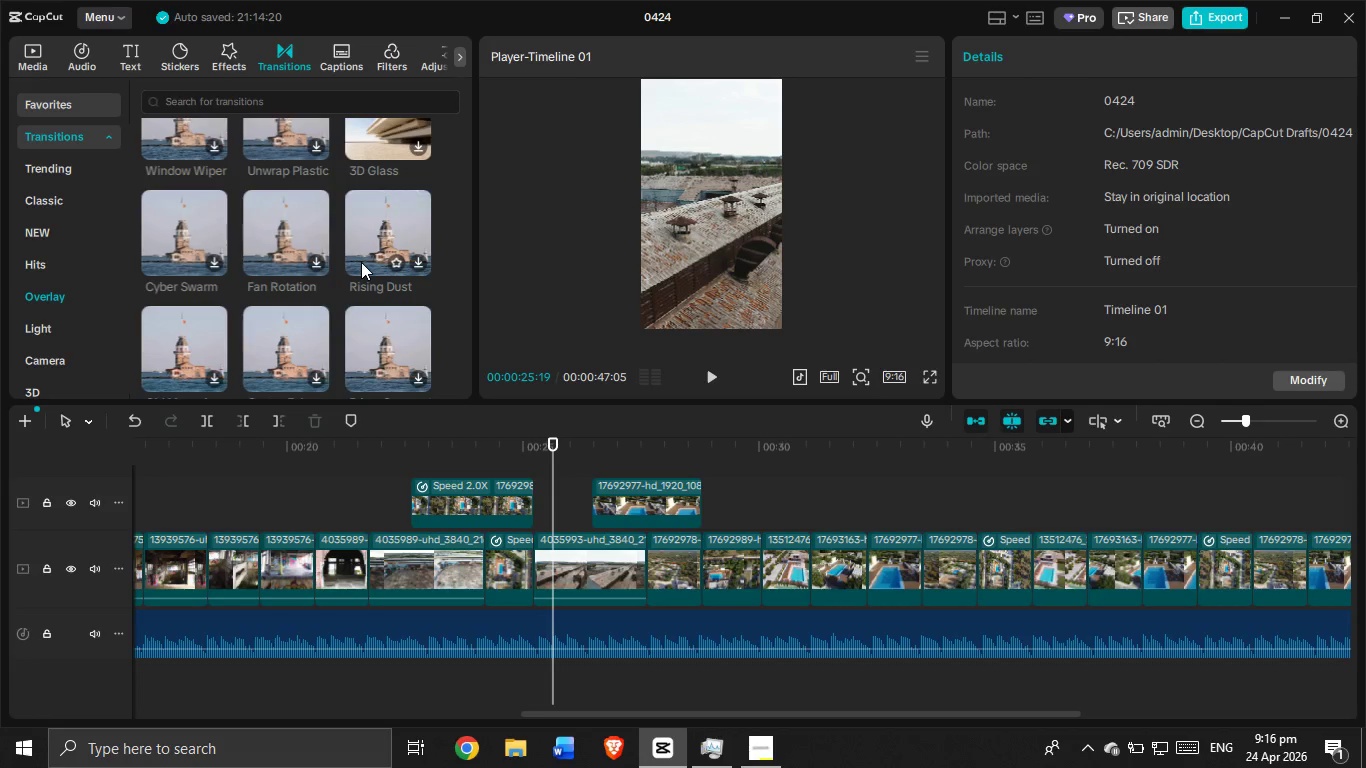 
scroll: coordinate [303, 280], scroll_direction: down, amount: 14.0
 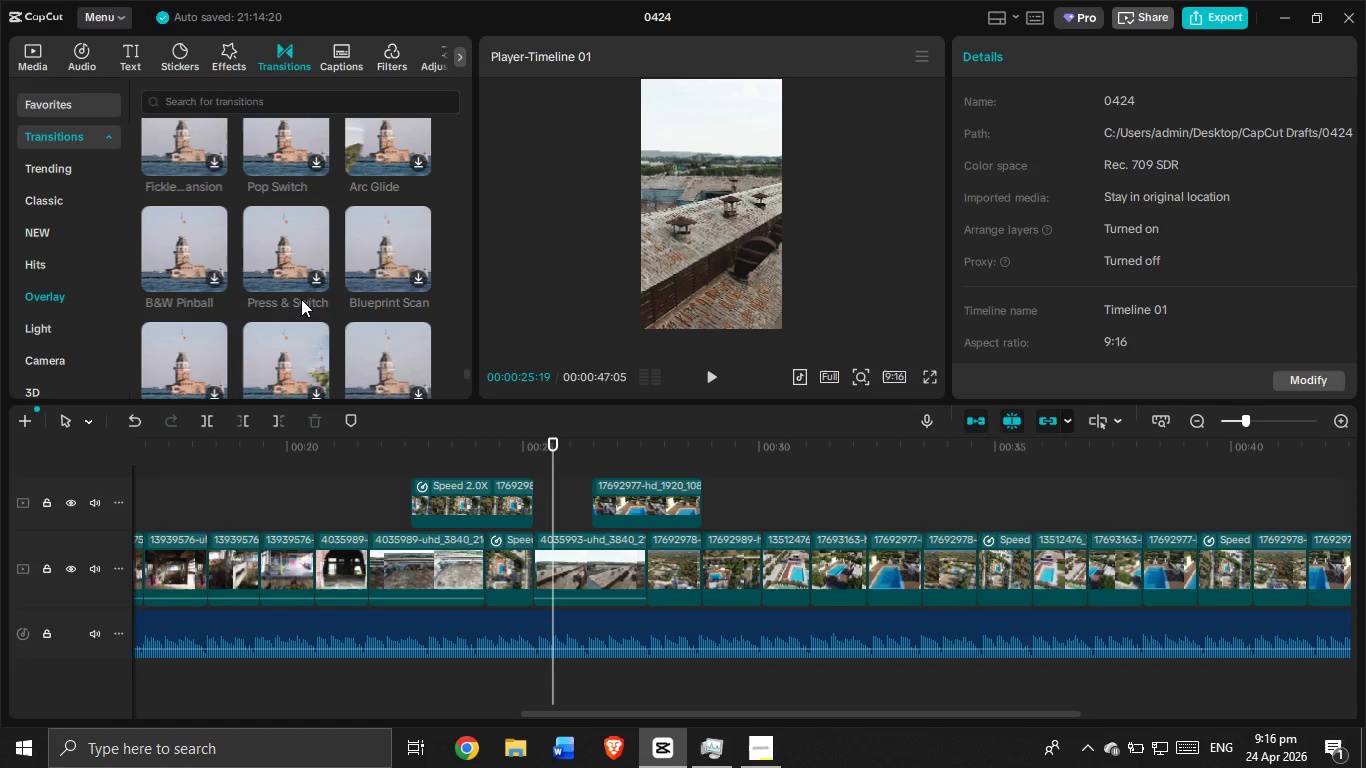 
scroll: coordinate [311, 291], scroll_direction: down, amount: 9.0
 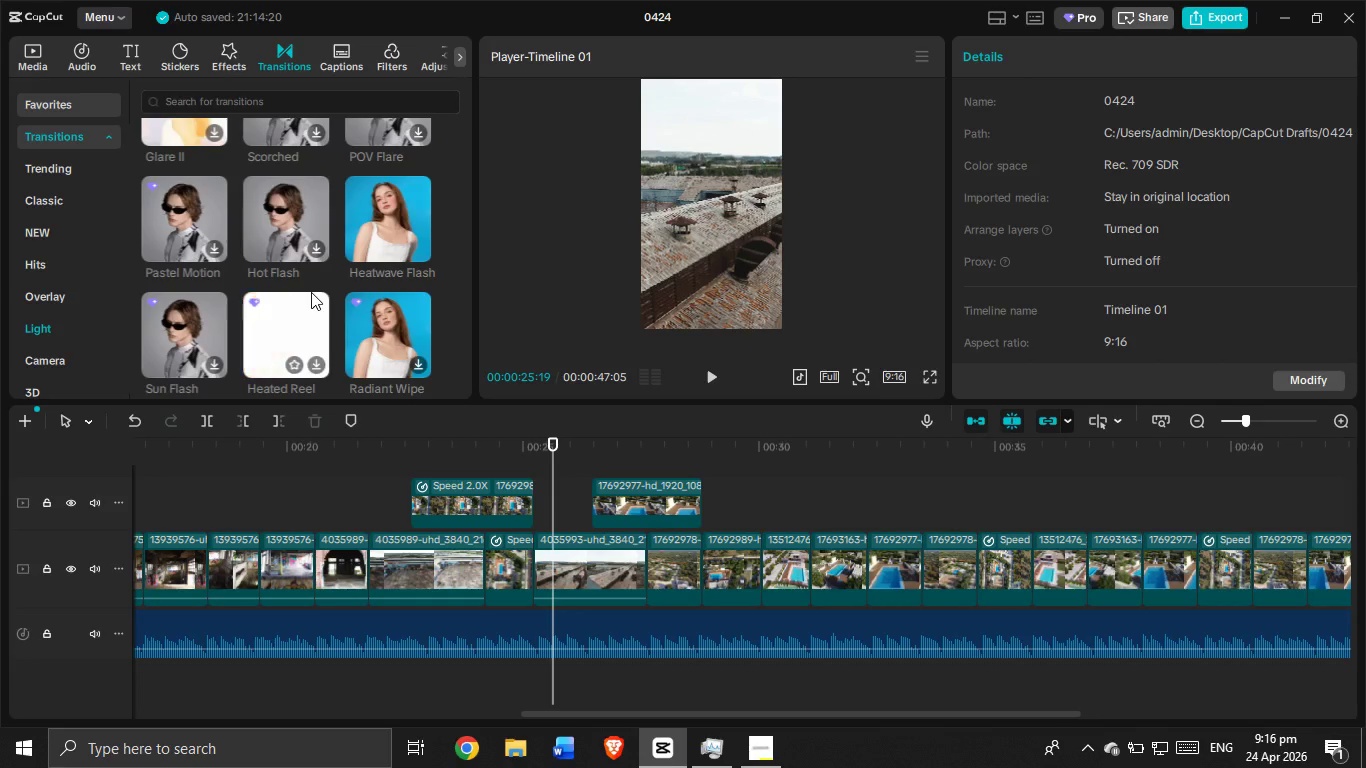 
wait(5.27)
 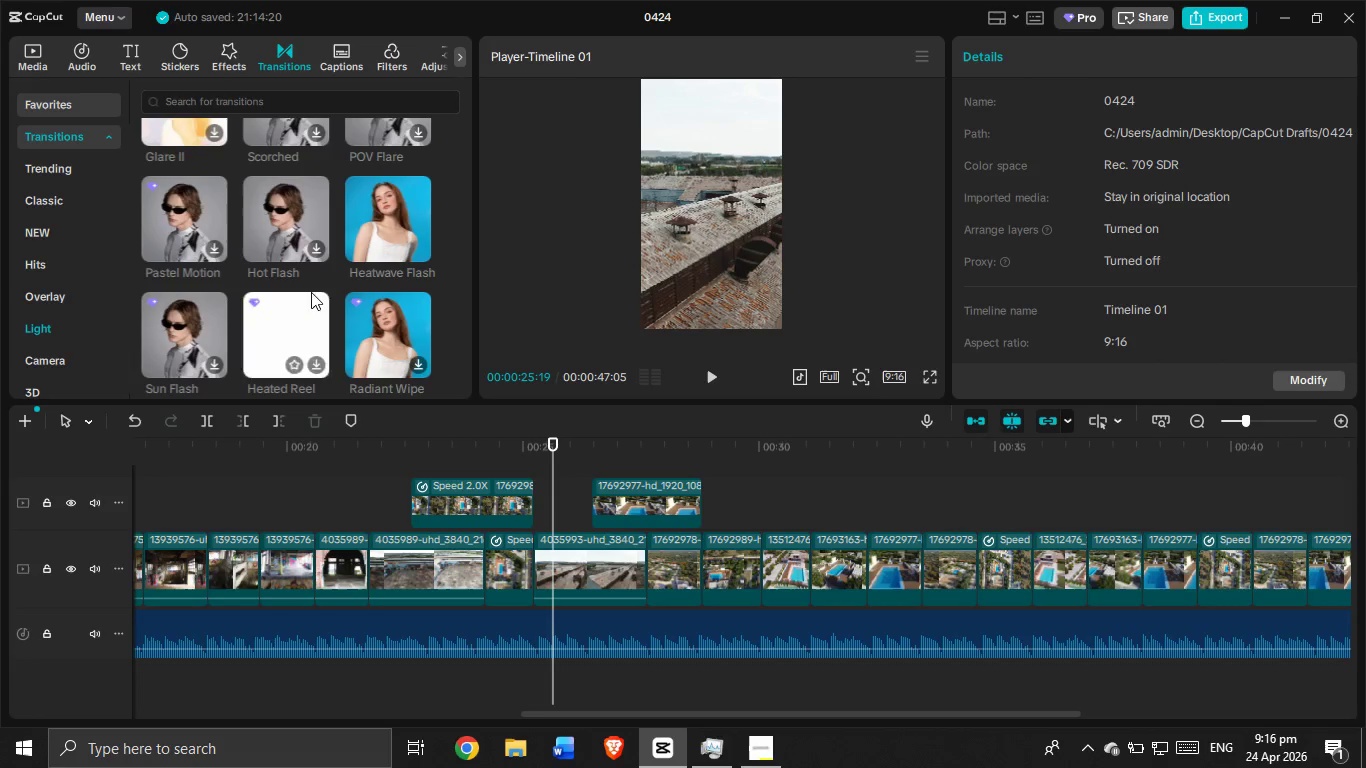 
scroll: coordinate [308, 293], scroll_direction: down, amount: 6.0
 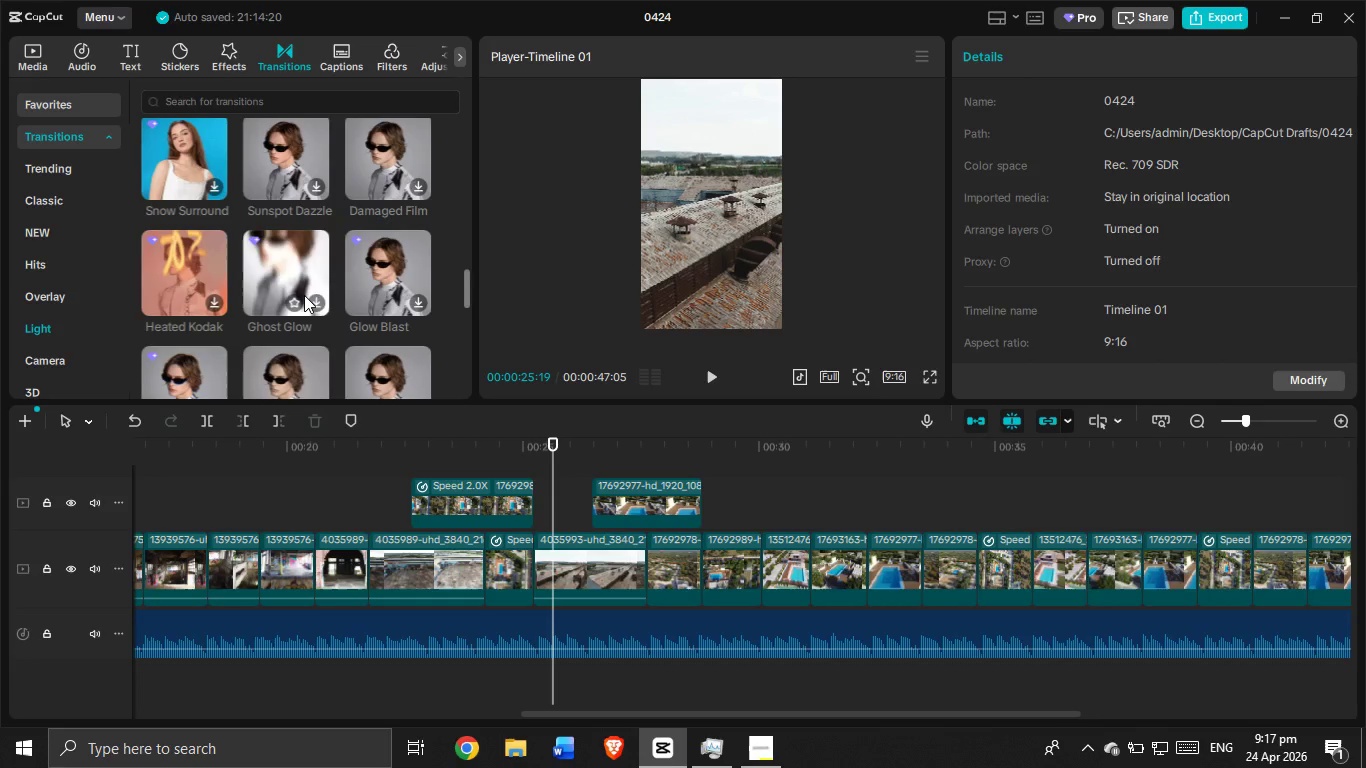 
scroll: coordinate [303, 295], scroll_direction: down, amount: 1.0
 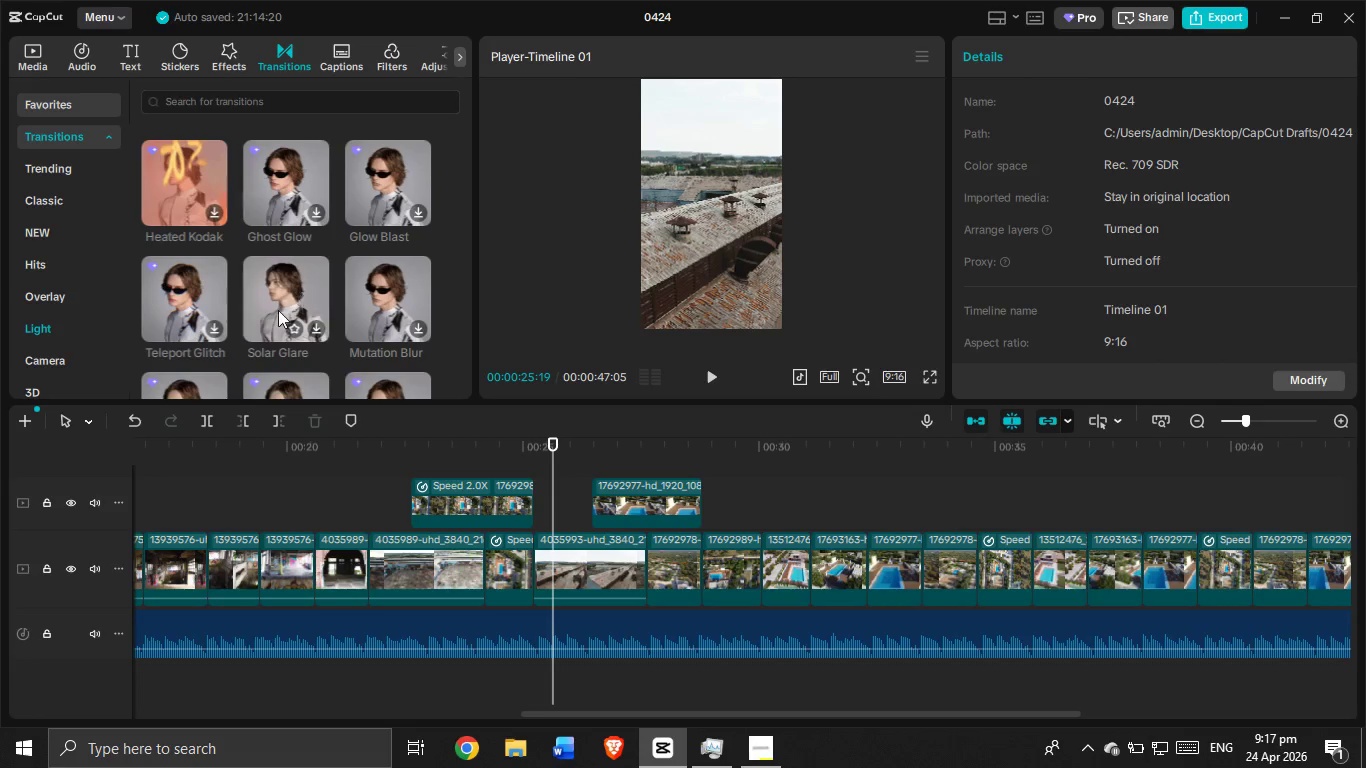 
wait(5.17)
 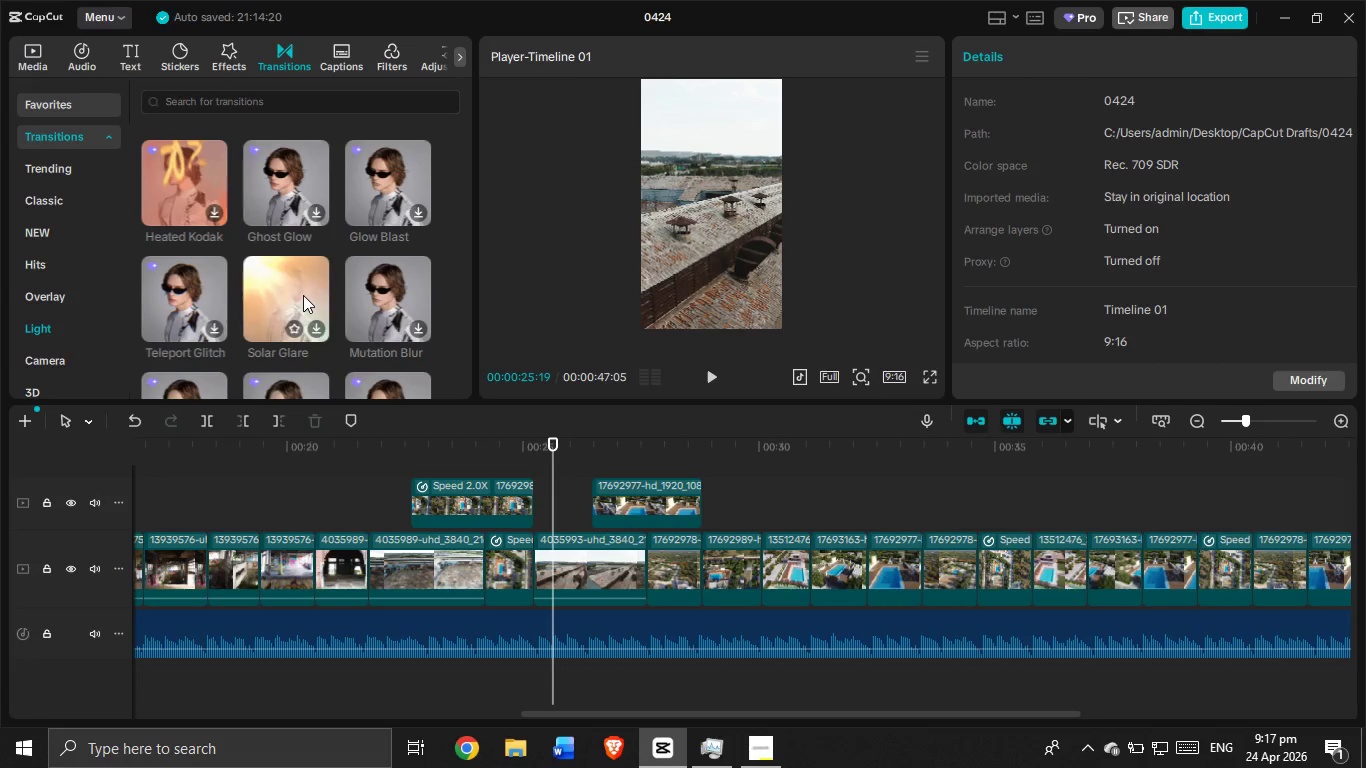 
scroll: coordinate [274, 311], scroll_direction: down, amount: 4.0
 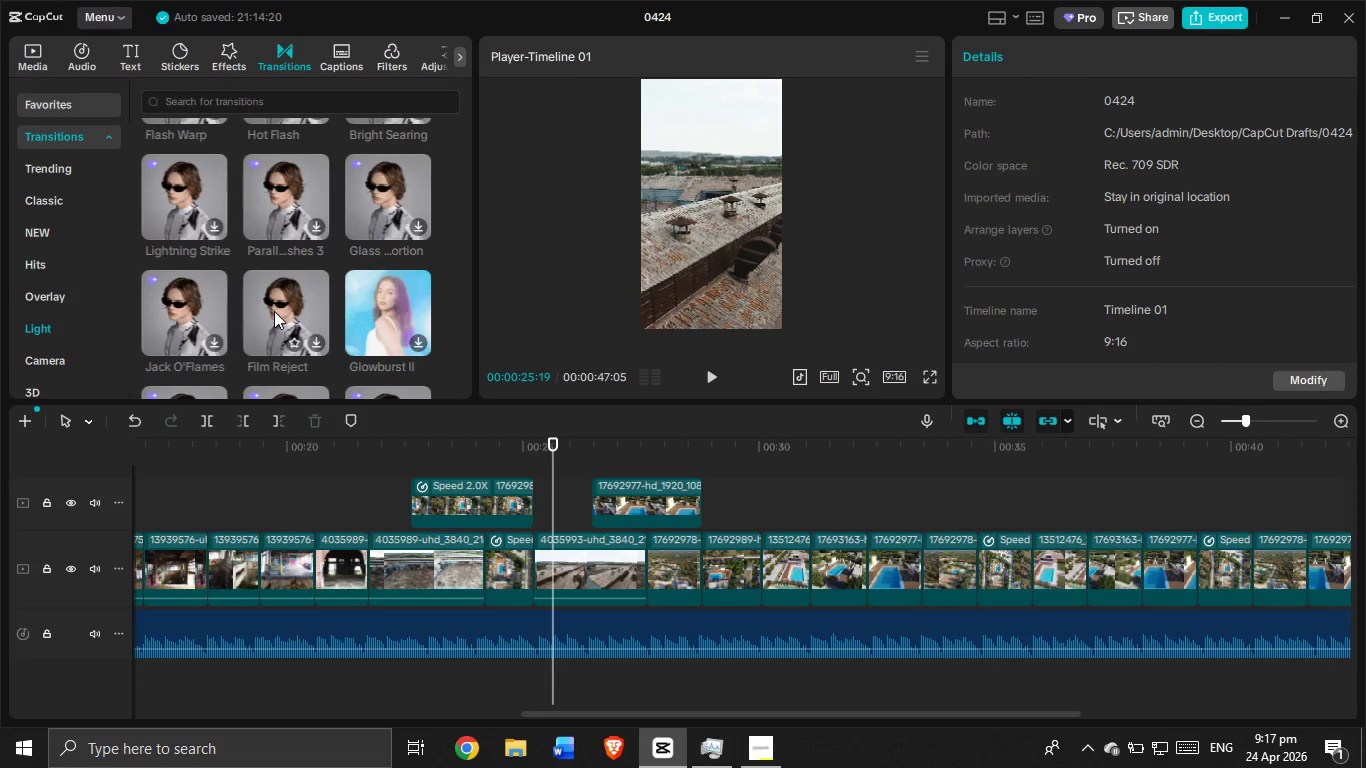 
wait(5.58)
 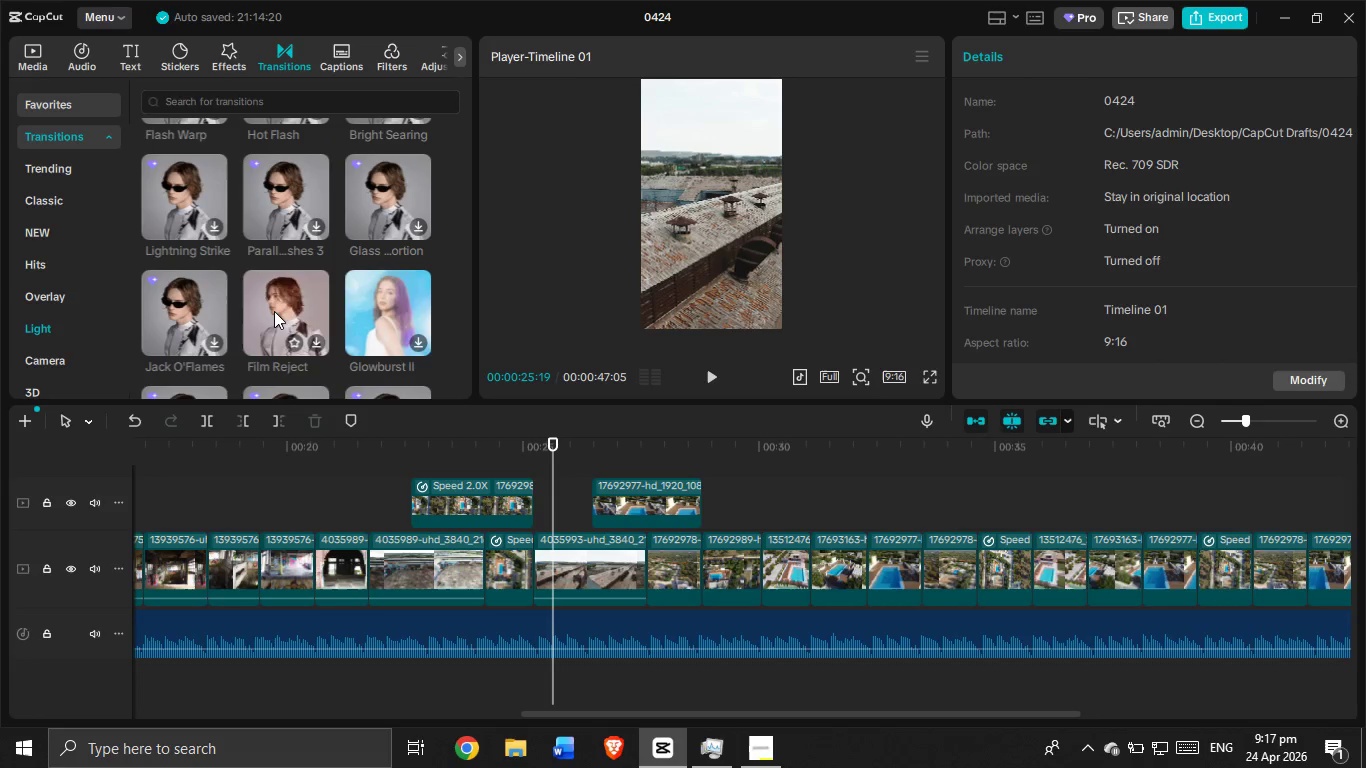 
scroll: coordinate [294, 295], scroll_direction: down, amount: 5.0
 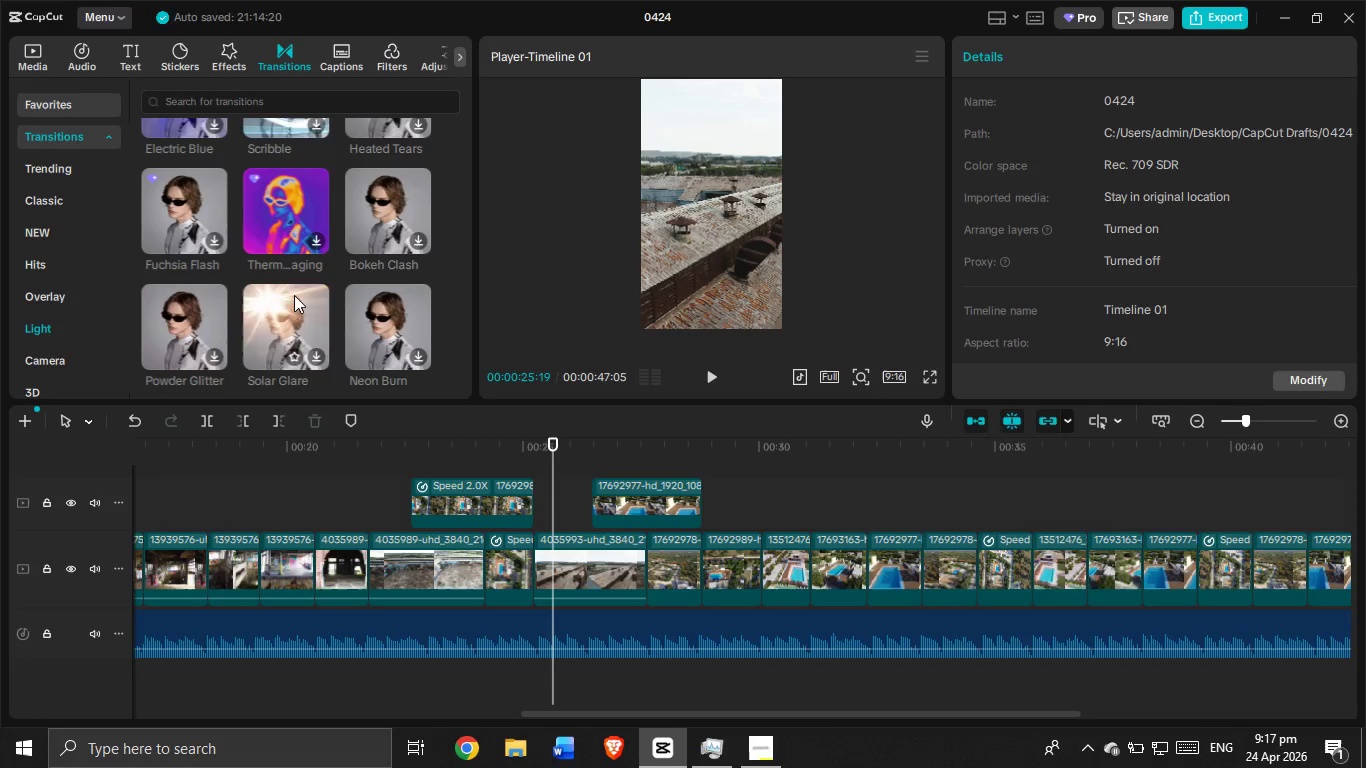 
wait(5.29)
 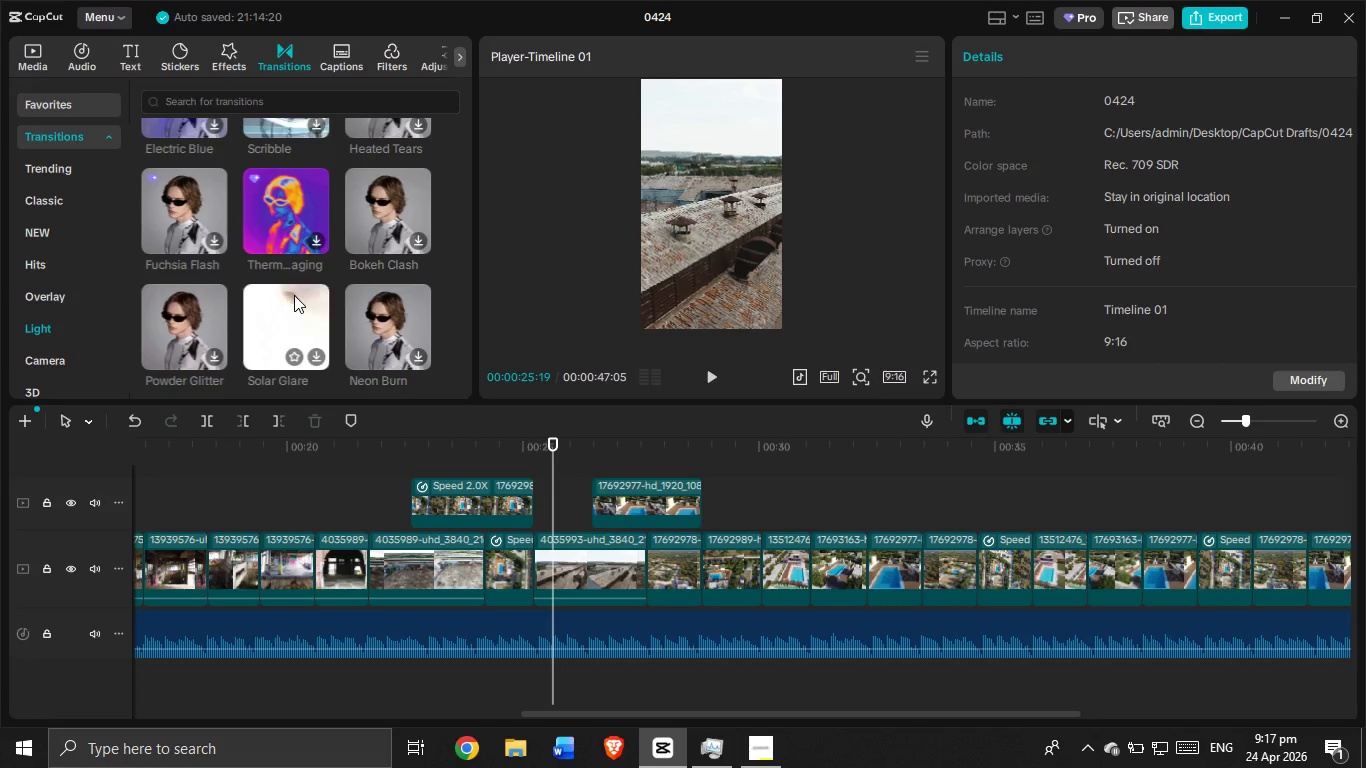 
scroll: coordinate [294, 295], scroll_direction: down, amount: 9.0
 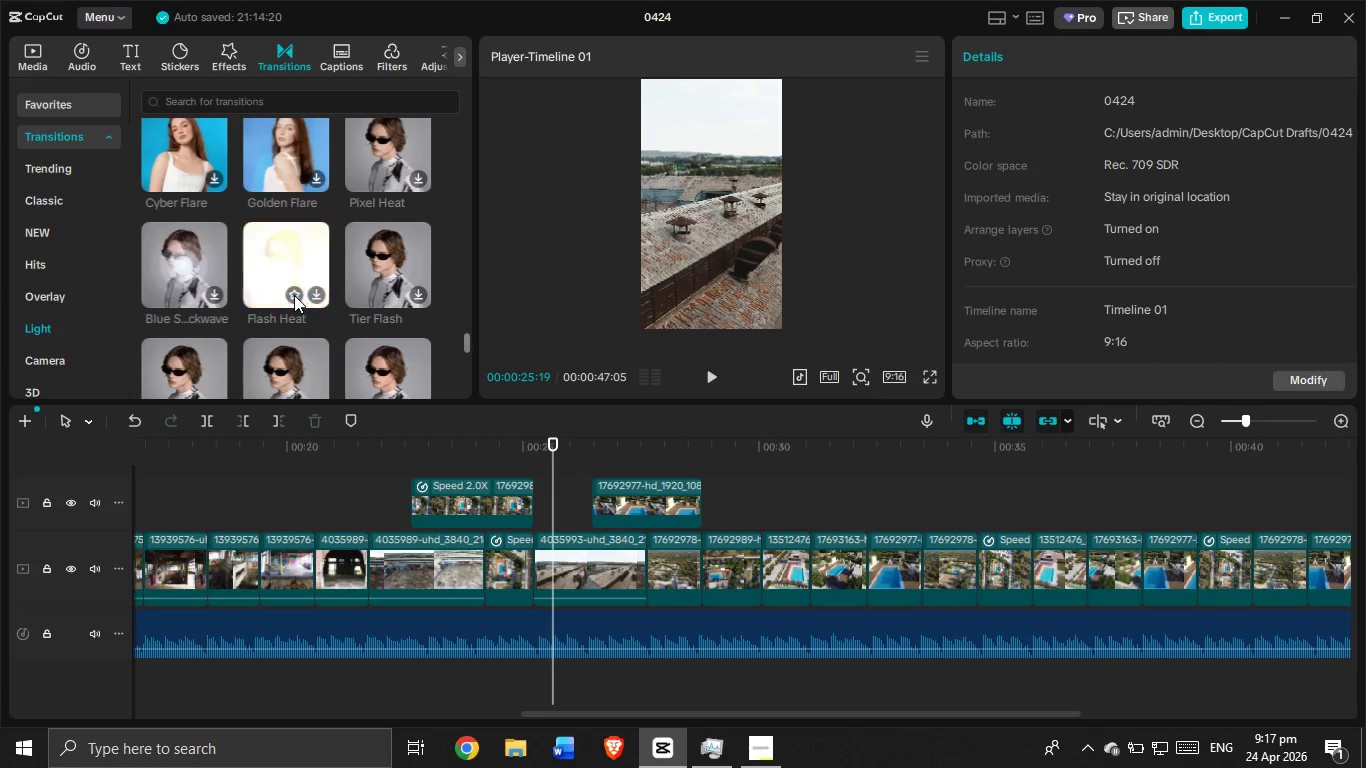 
scroll: coordinate [294, 295], scroll_direction: down, amount: 1.0
 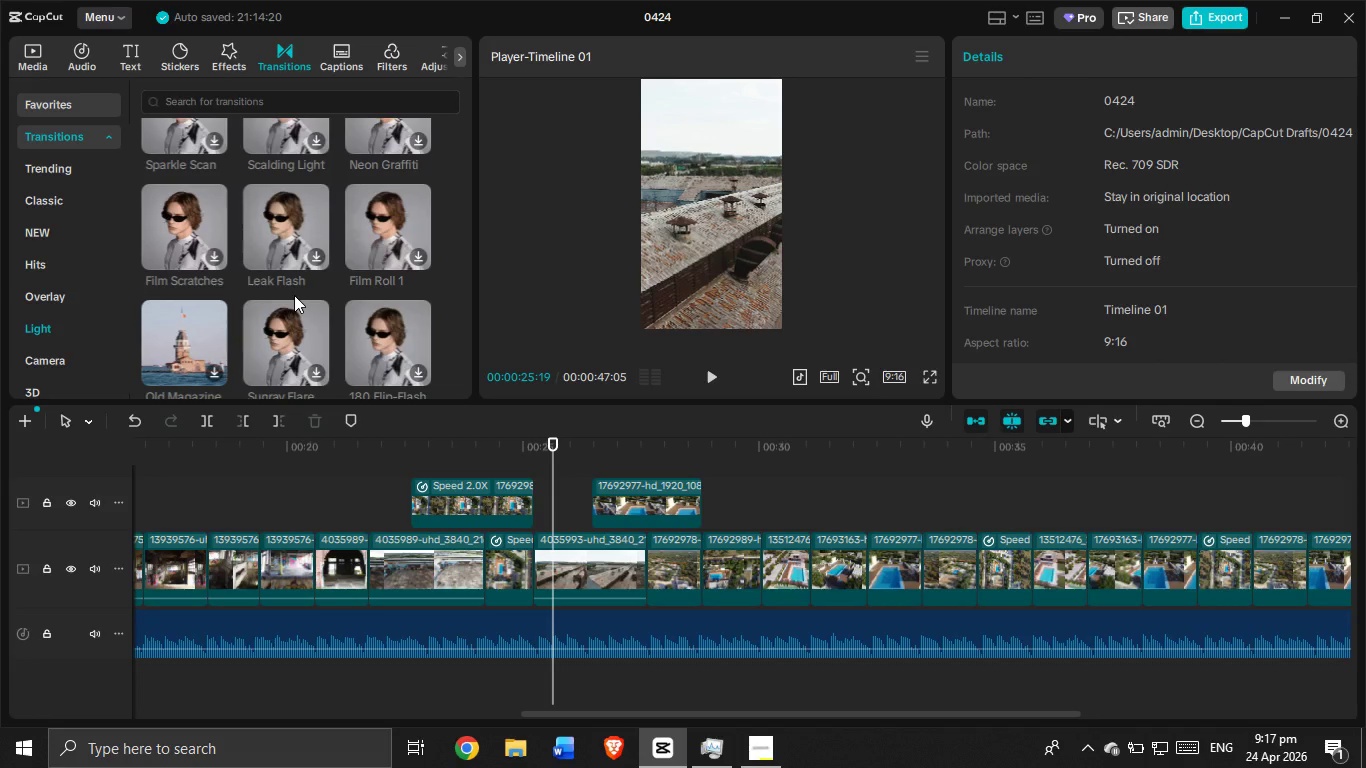 
wait(5.2)
 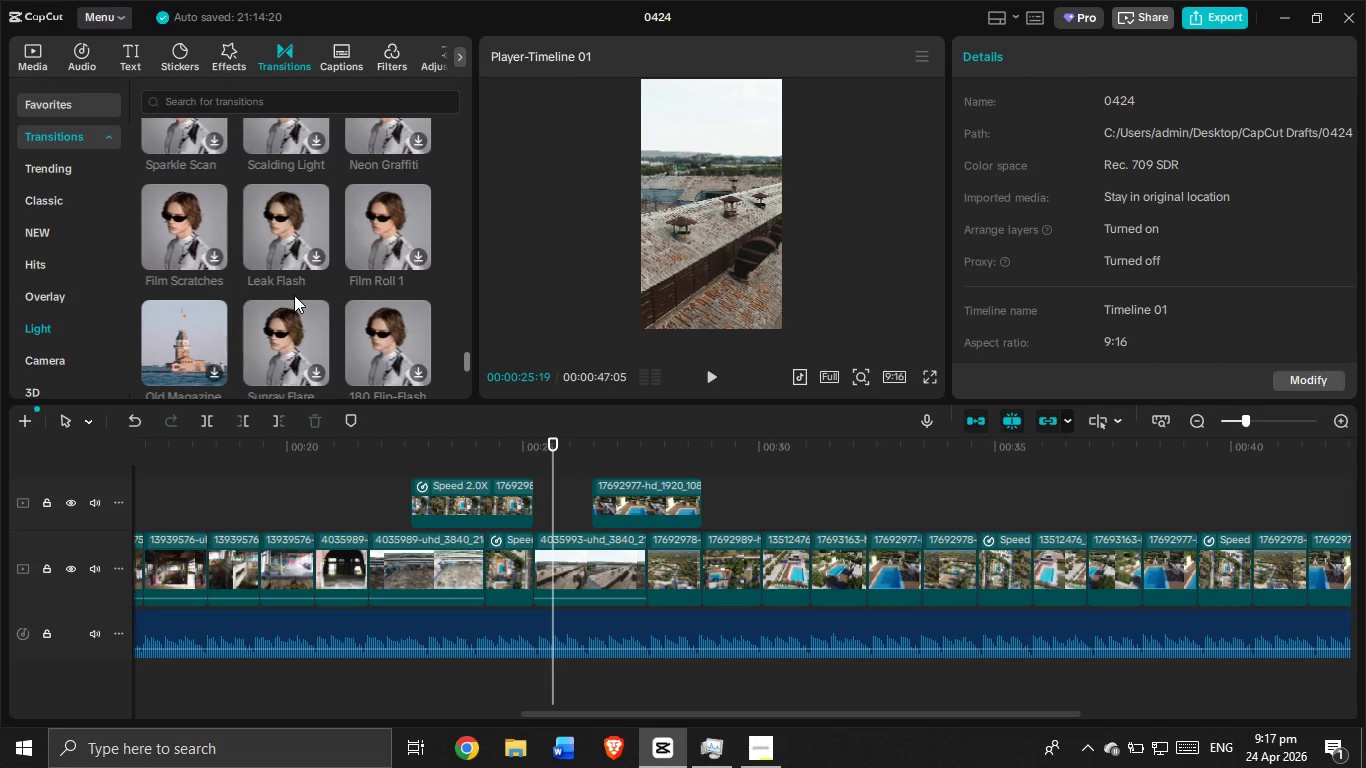 
scroll: coordinate [294, 295], scroll_direction: down, amount: 2.0
 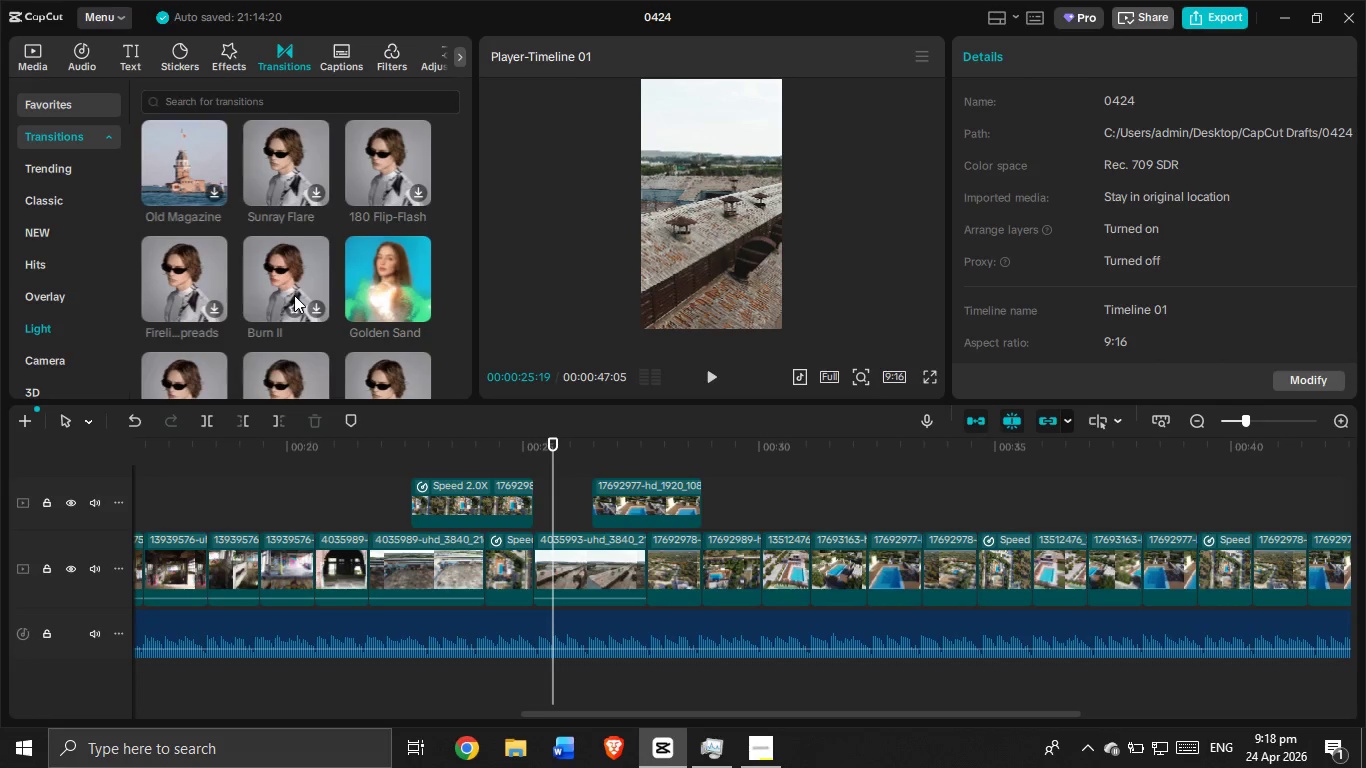 
wait(5.3)
 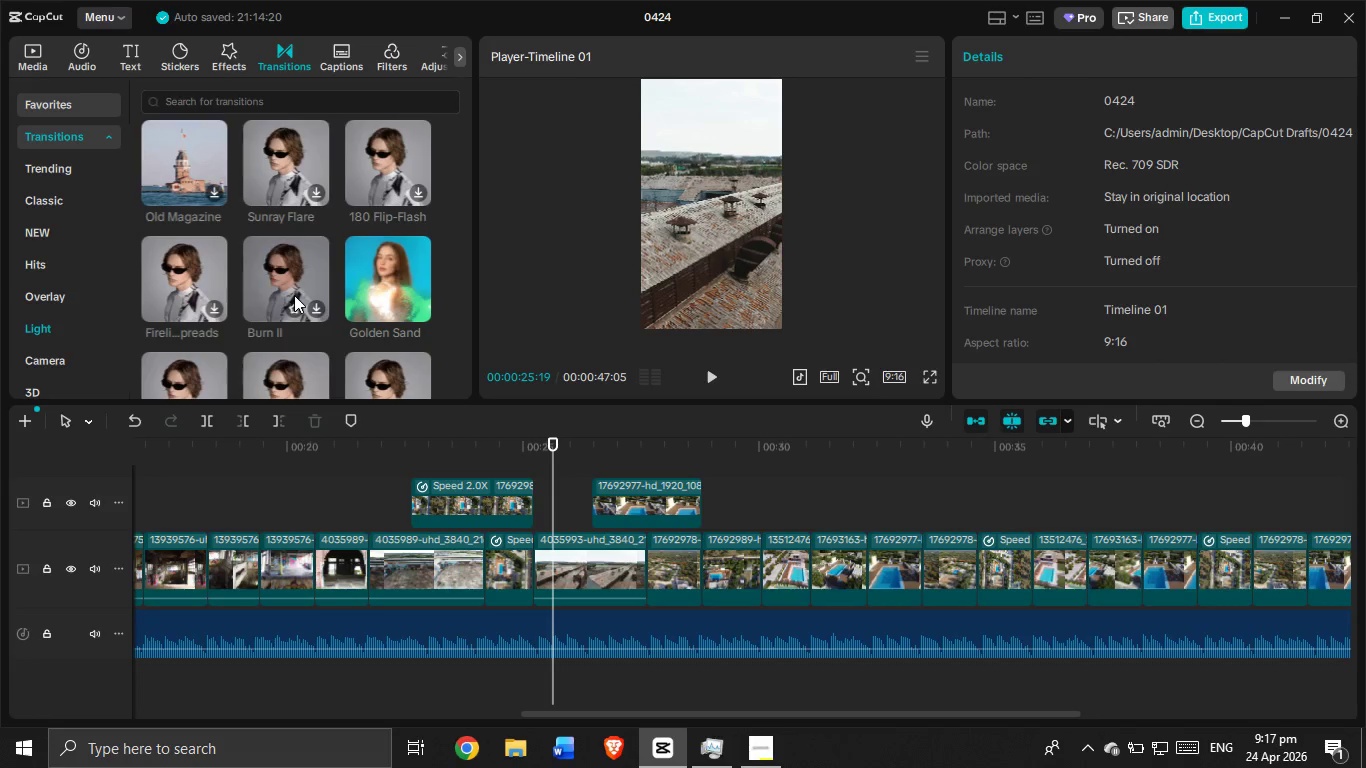 
scroll: coordinate [189, 323], scroll_direction: down, amount: 22.0
 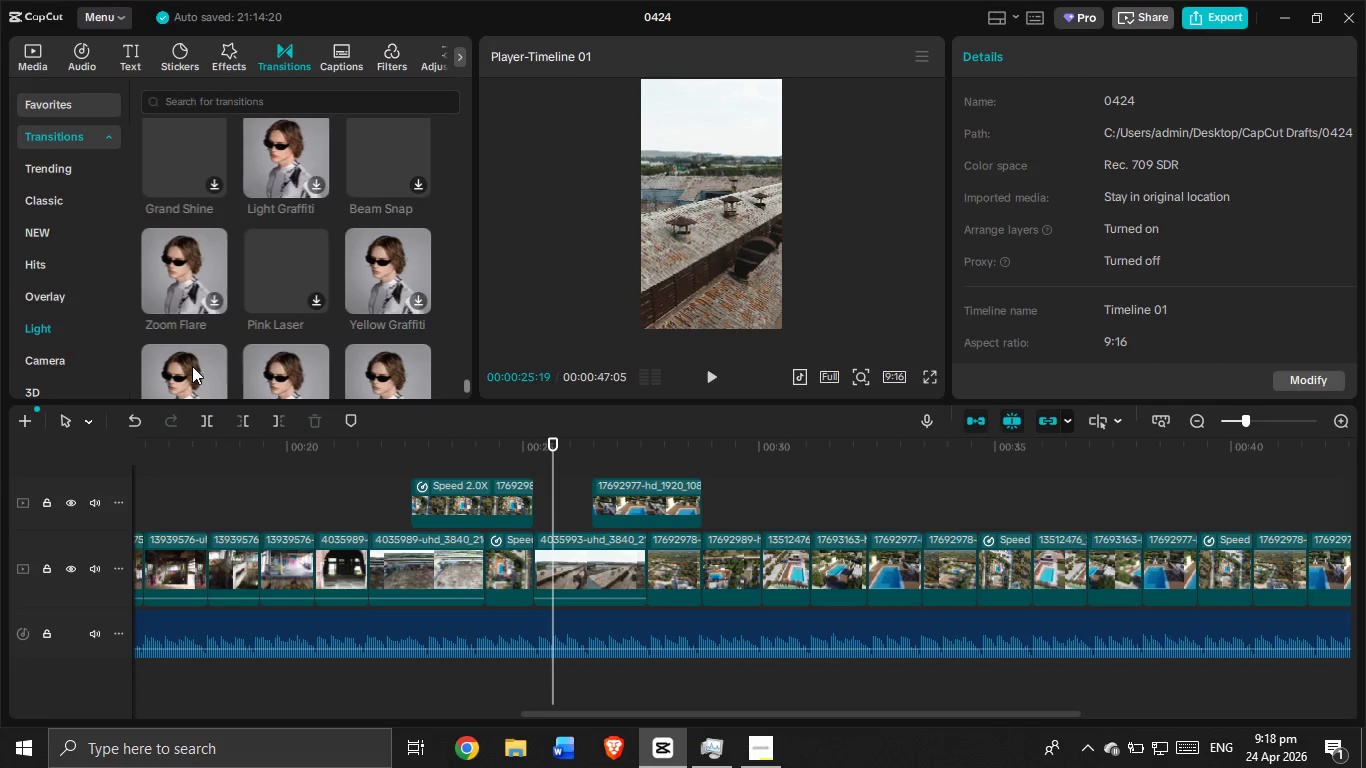 
scroll: coordinate [193, 366], scroll_direction: down, amount: 10.0
 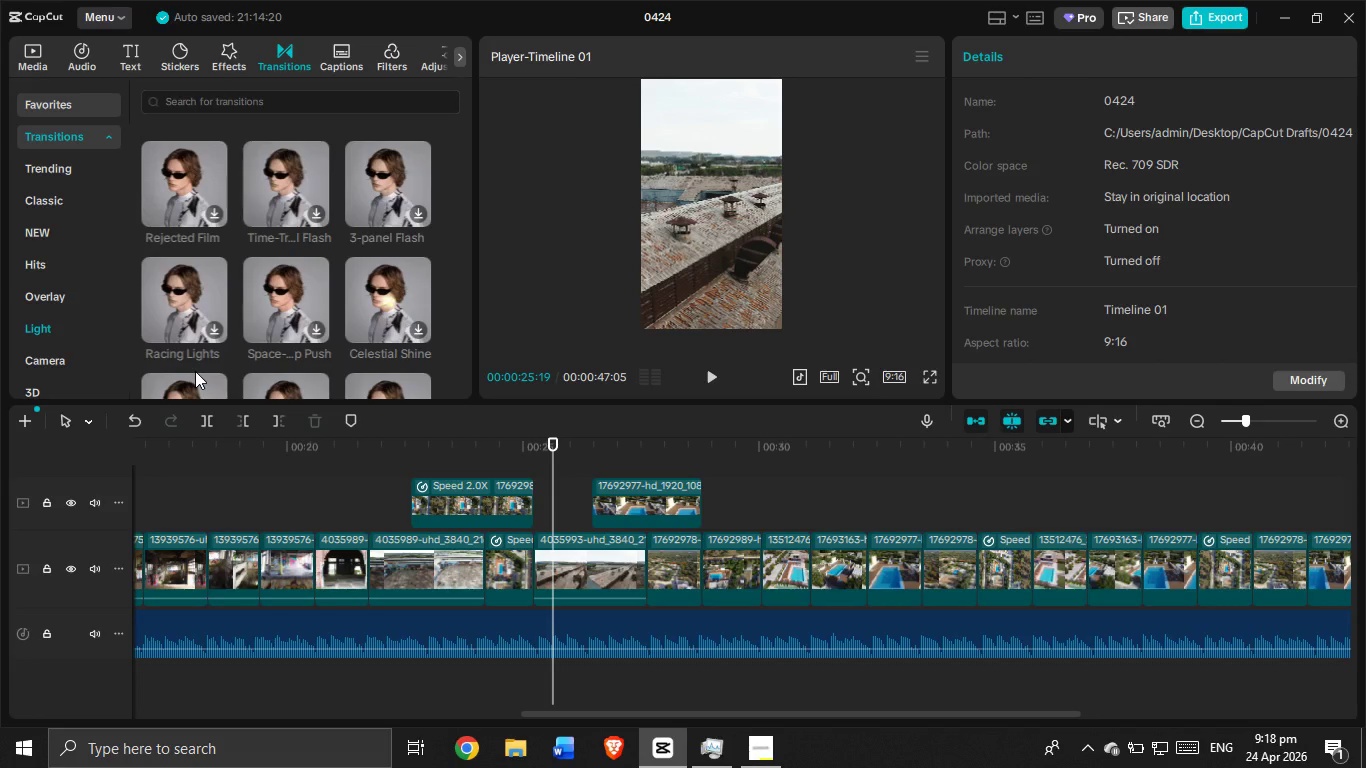 
wait(7.59)
 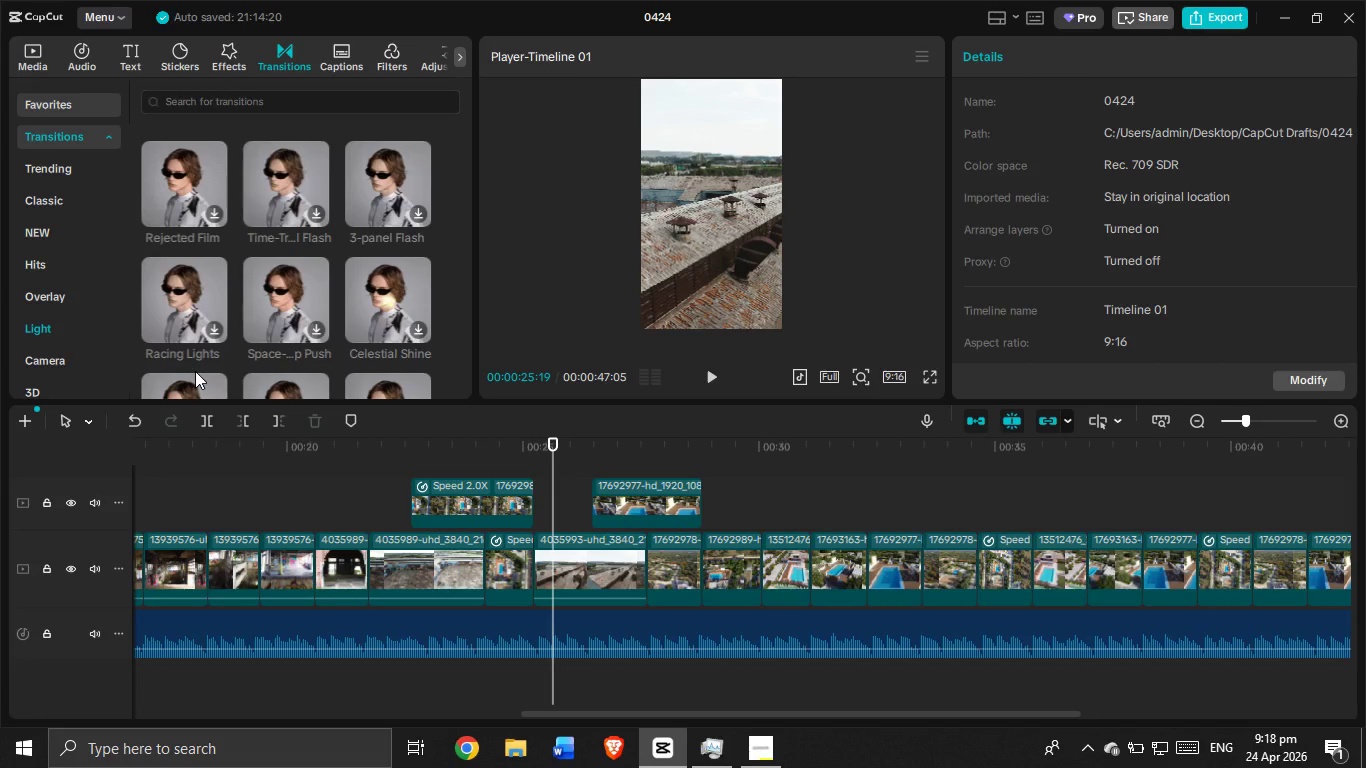 
scroll: coordinate [317, 220], scroll_direction: down, amount: 28.0
 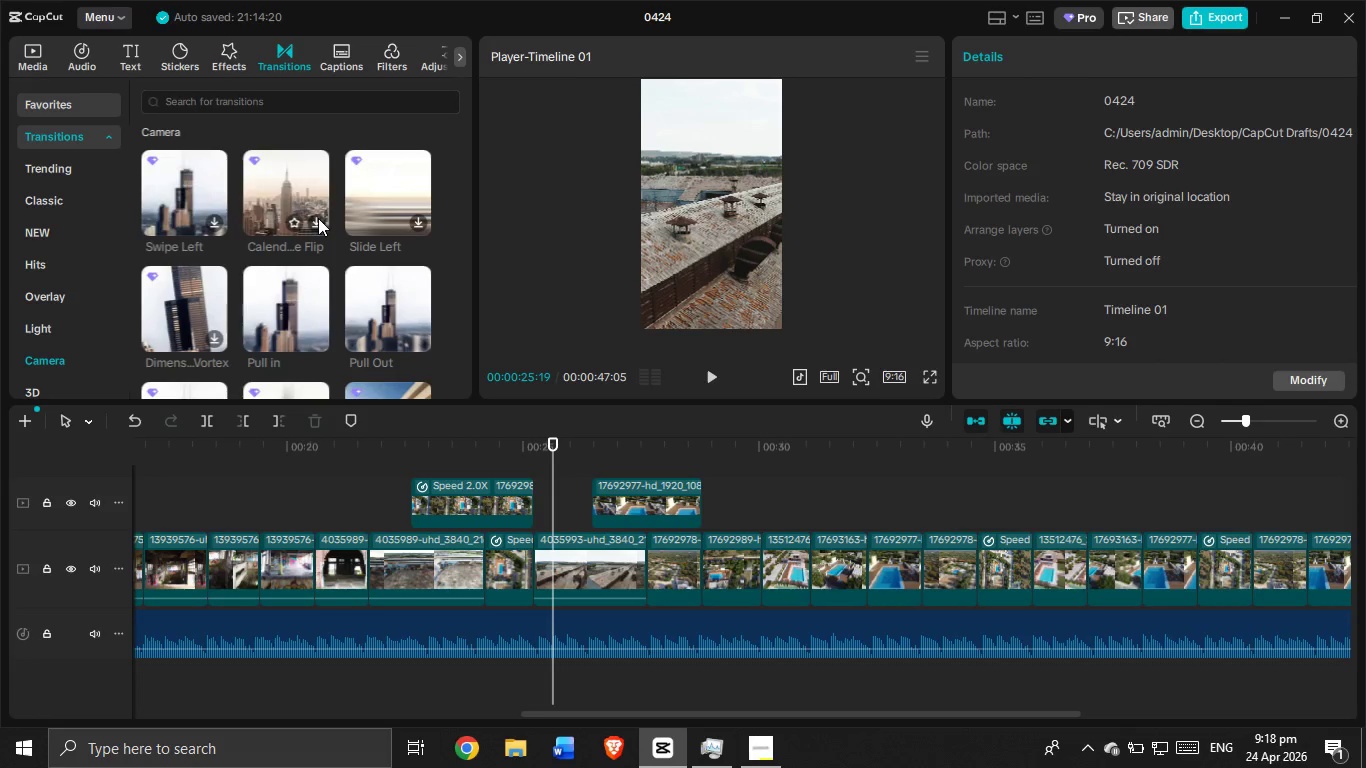 
scroll: coordinate [343, 285], scroll_direction: up, amount: 17.0
 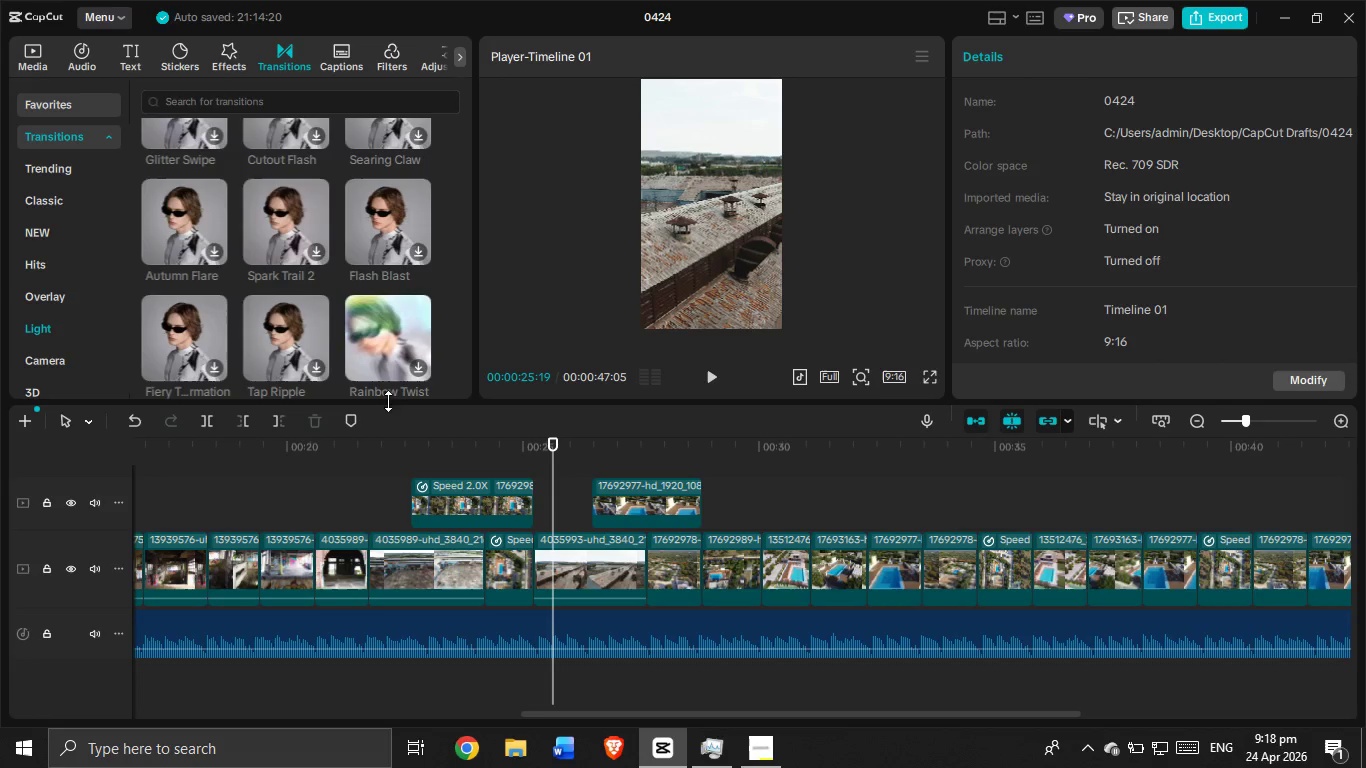 
left_click([405, 457])
 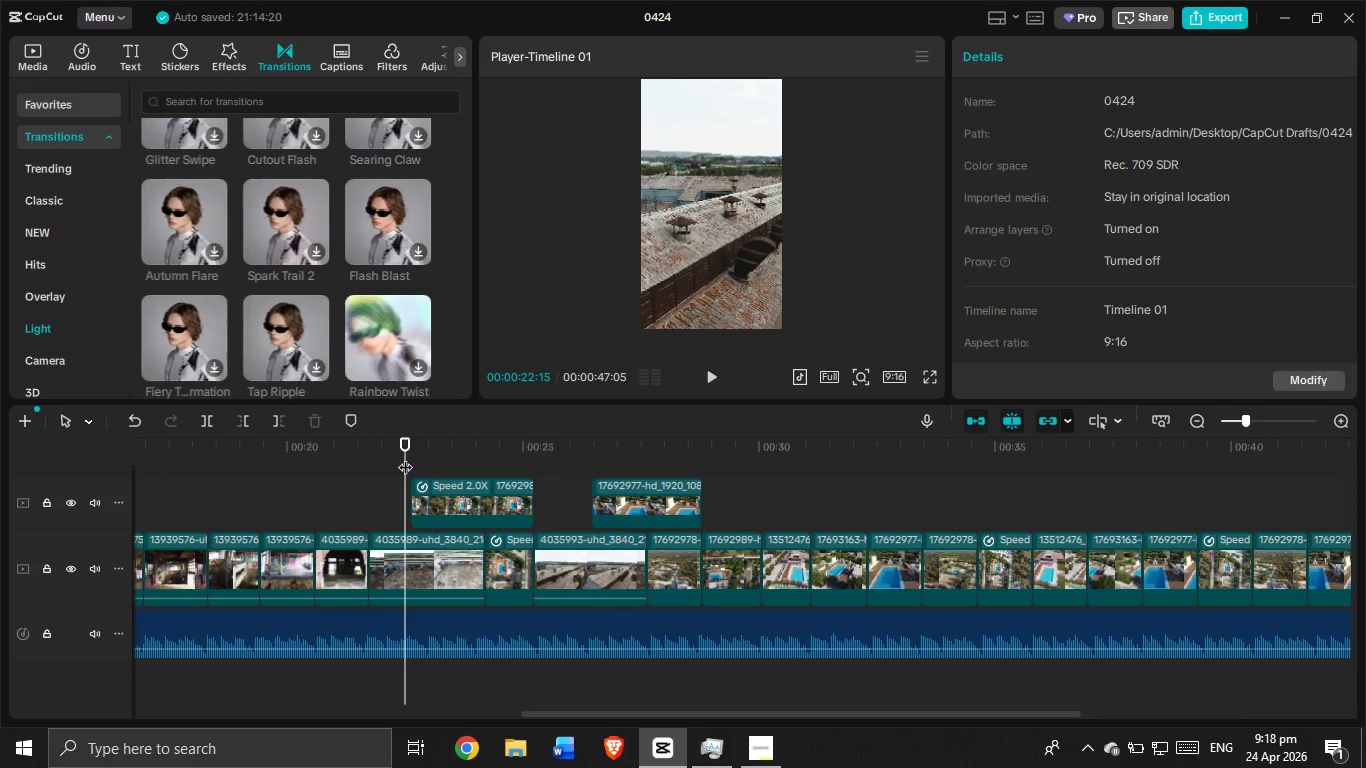 
left_click_drag(start_coordinate=[405, 457], to_coordinate=[362, 475])
 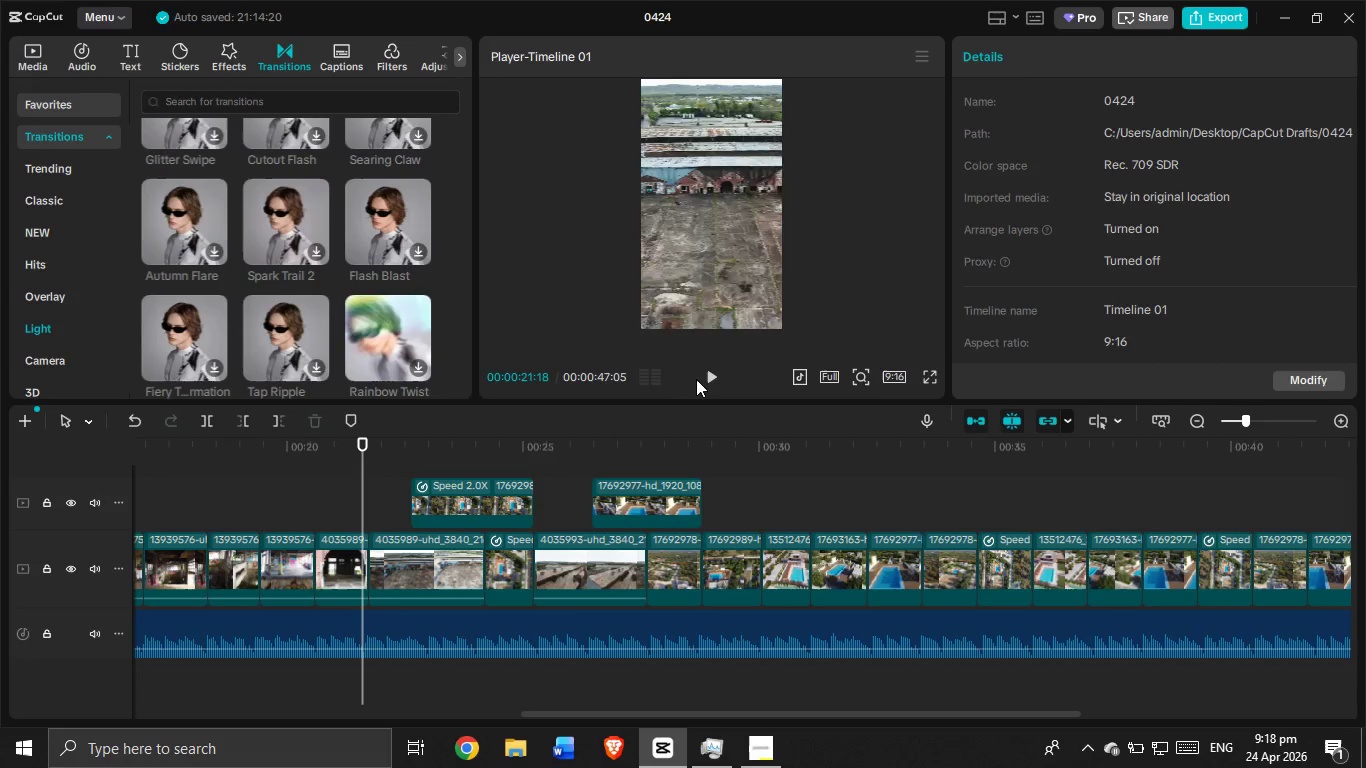 
left_click([708, 375])
 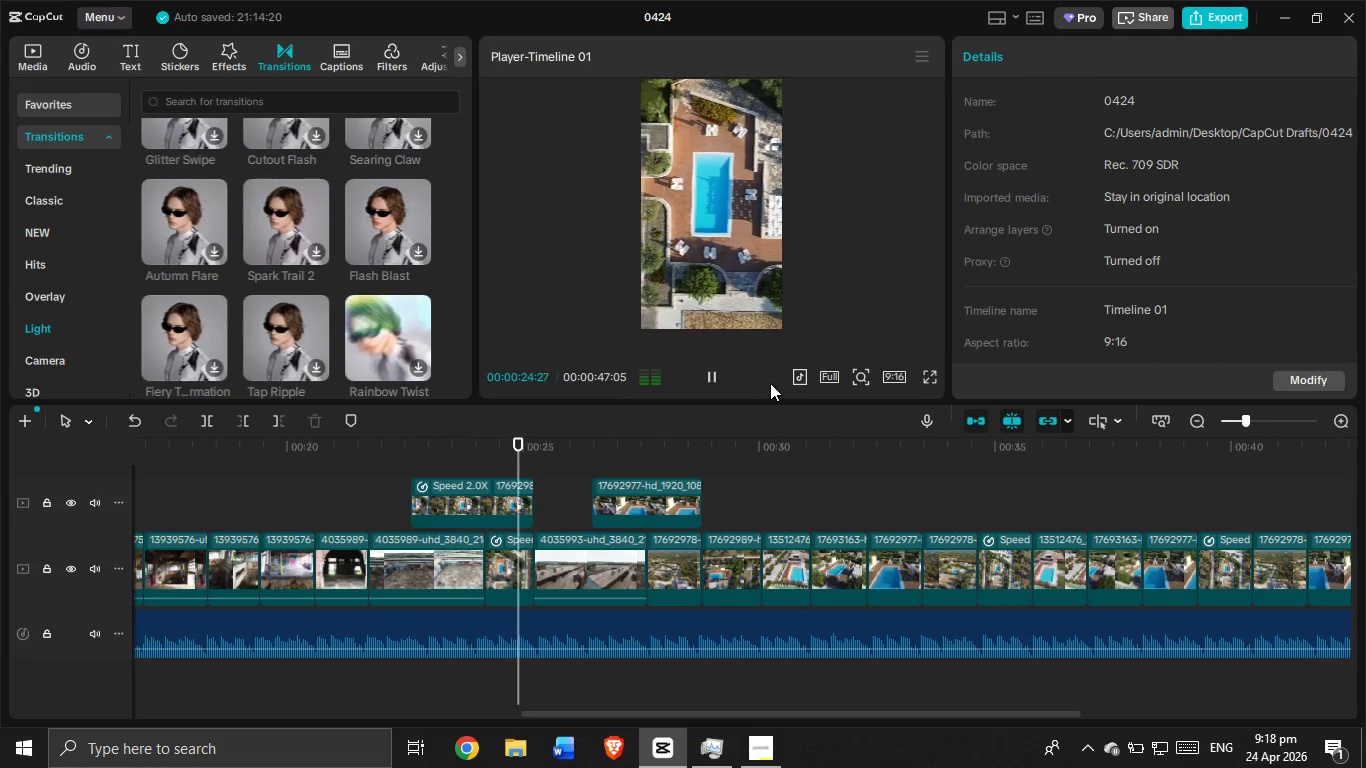 
wait(8.53)
 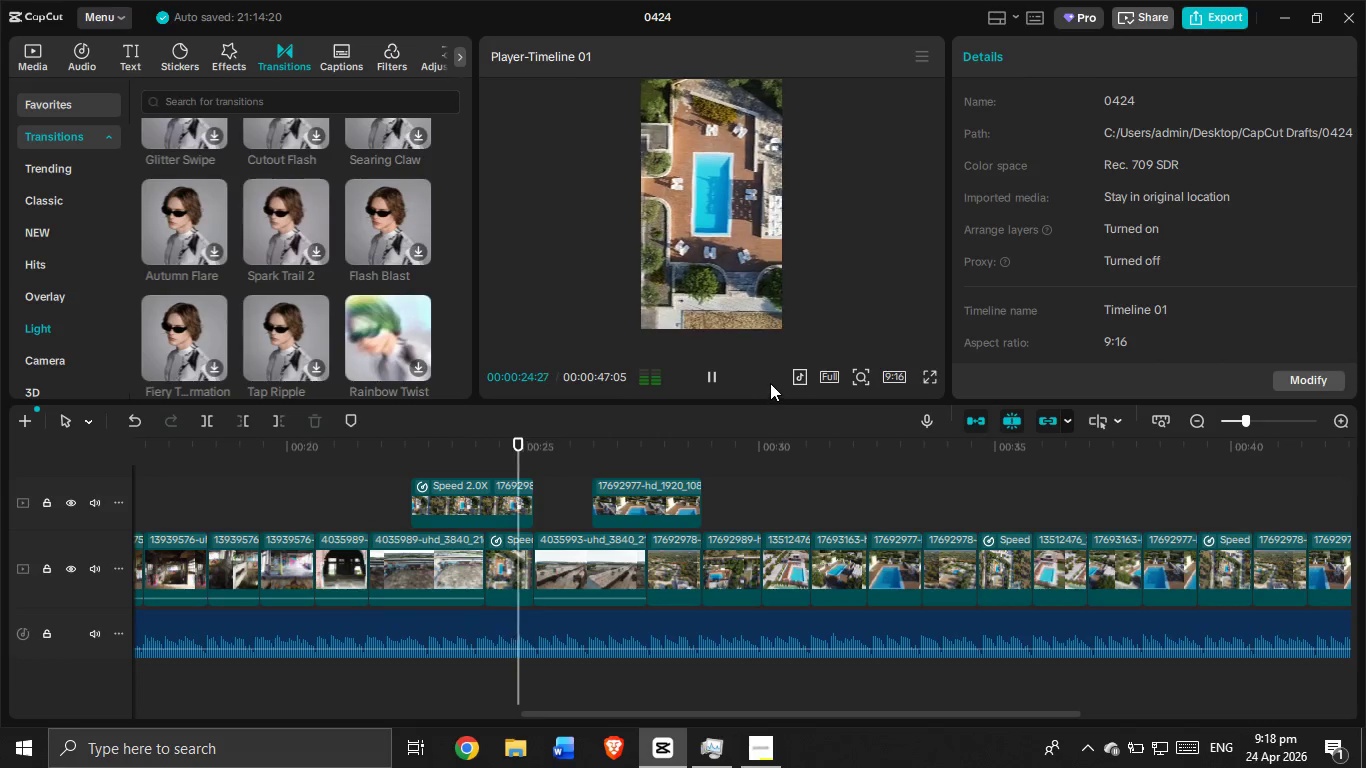 
left_click([703, 371])
 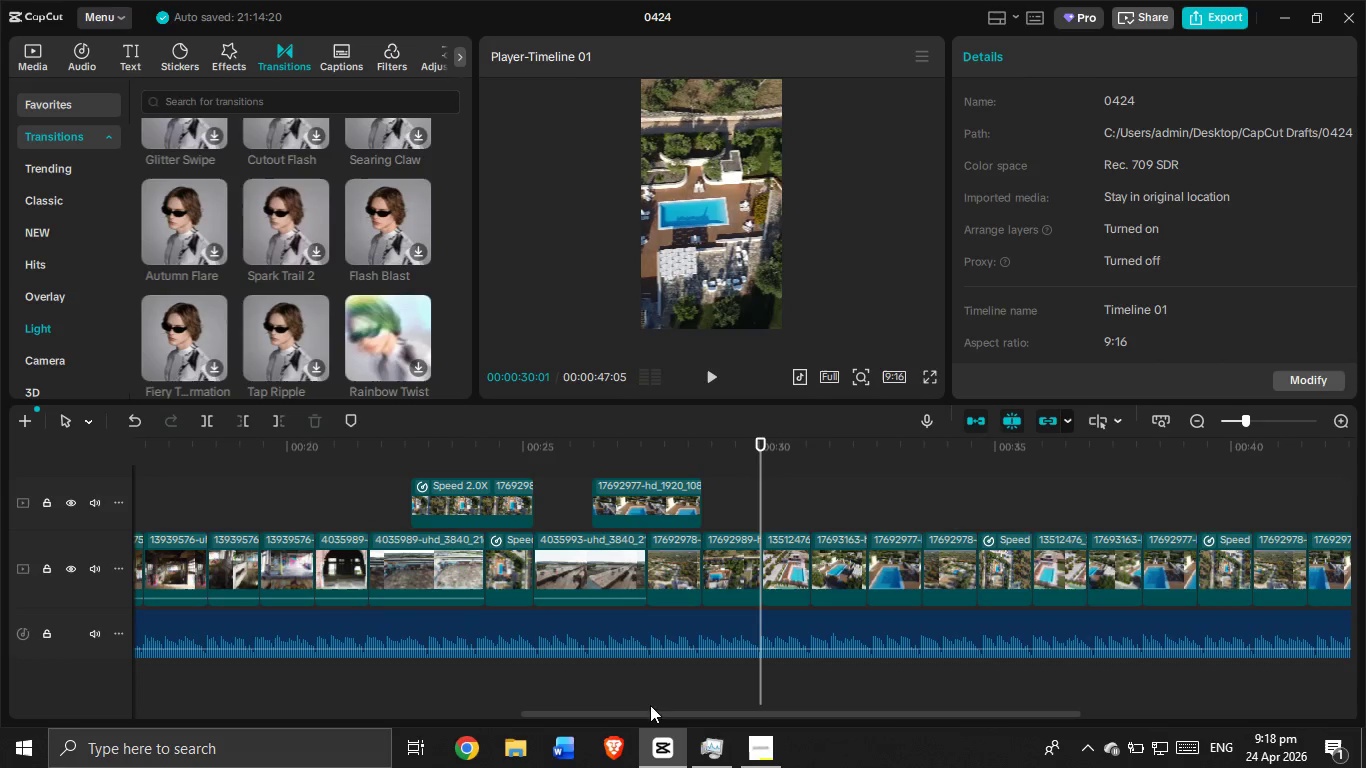 
left_click_drag(start_coordinate=[650, 711], to_coordinate=[259, 764])
 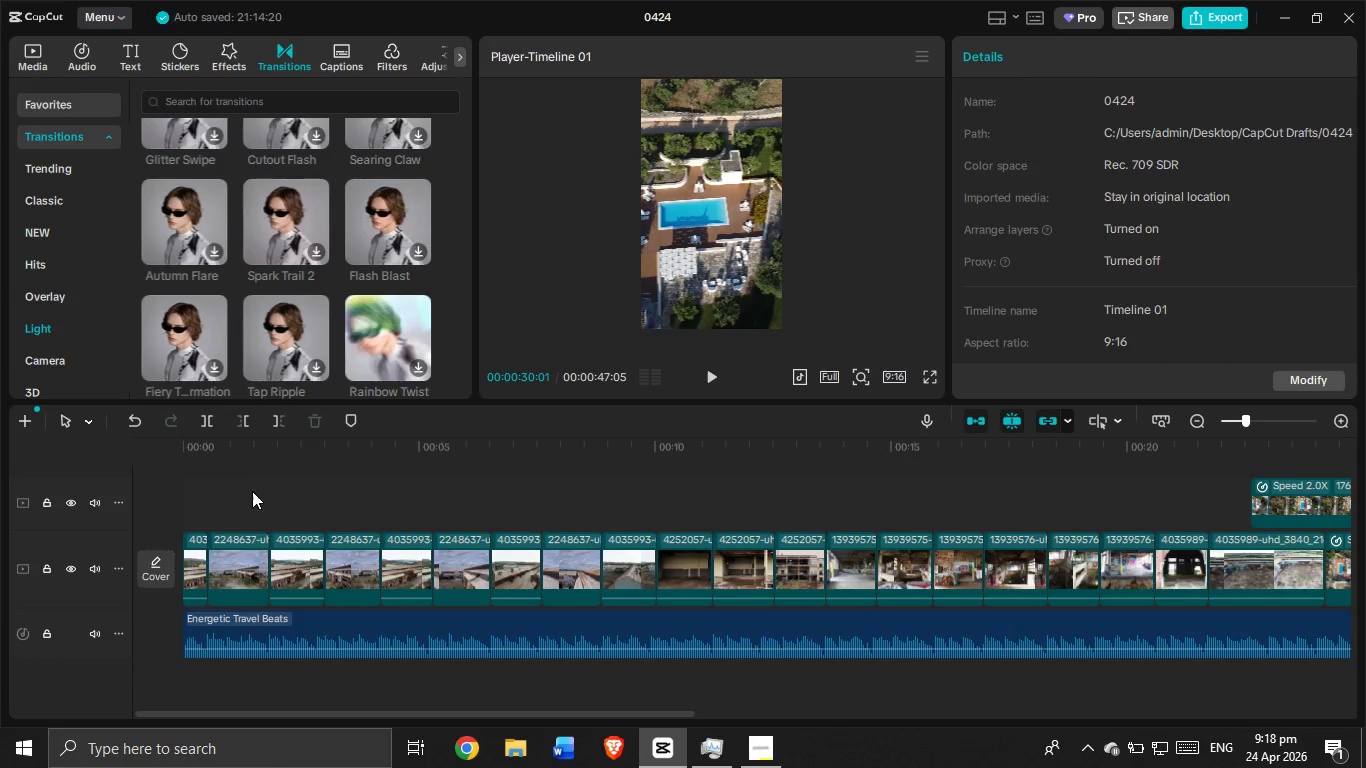 
left_click([252, 490])
 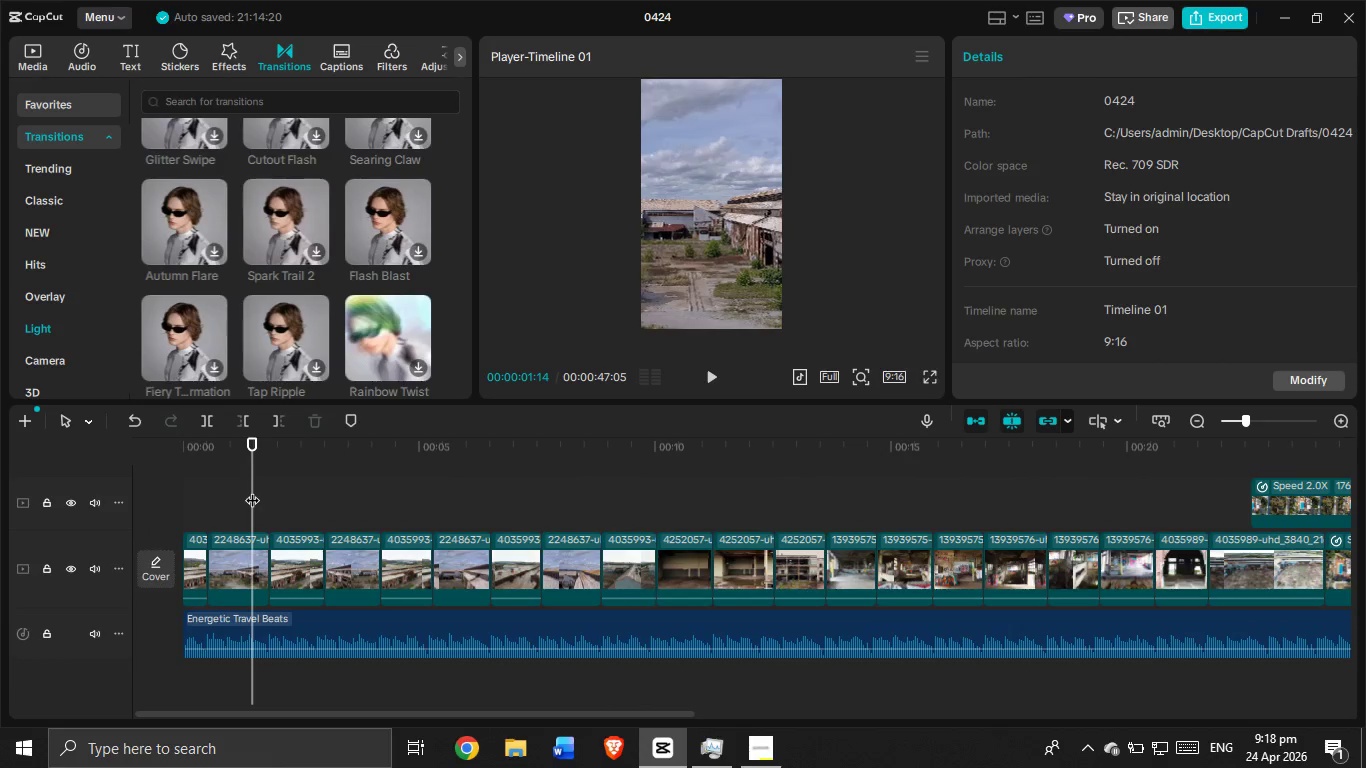 
left_click_drag(start_coordinate=[252, 490], to_coordinate=[230, 520])
 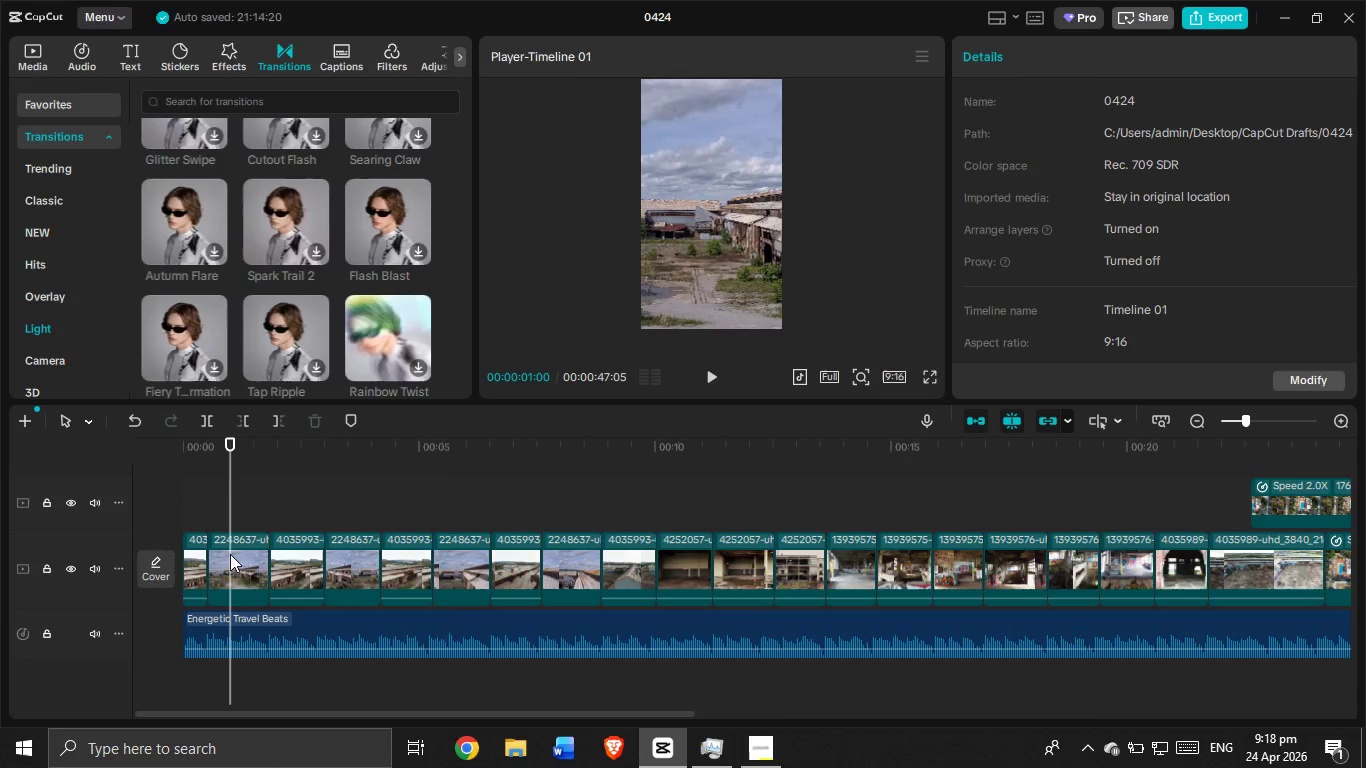 
left_click([230, 554])
 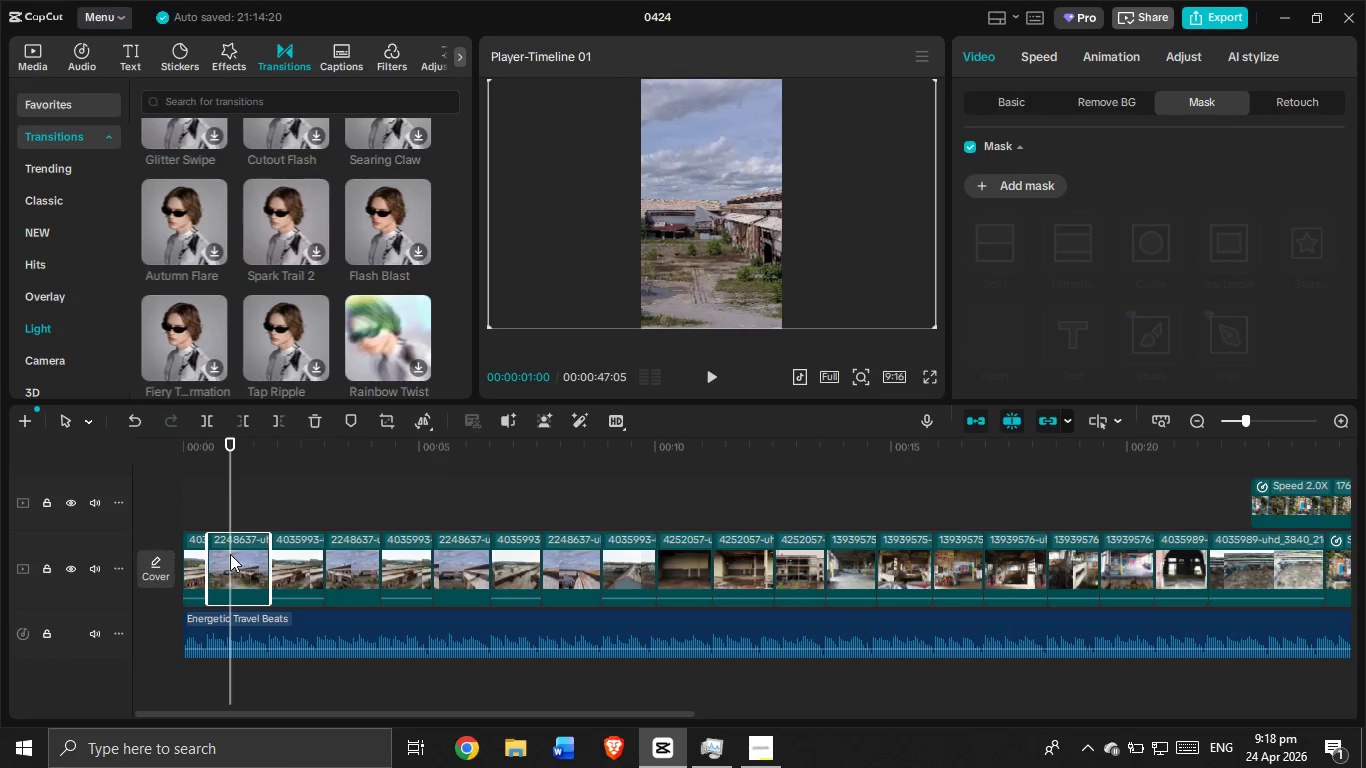 
key(Control+C)
 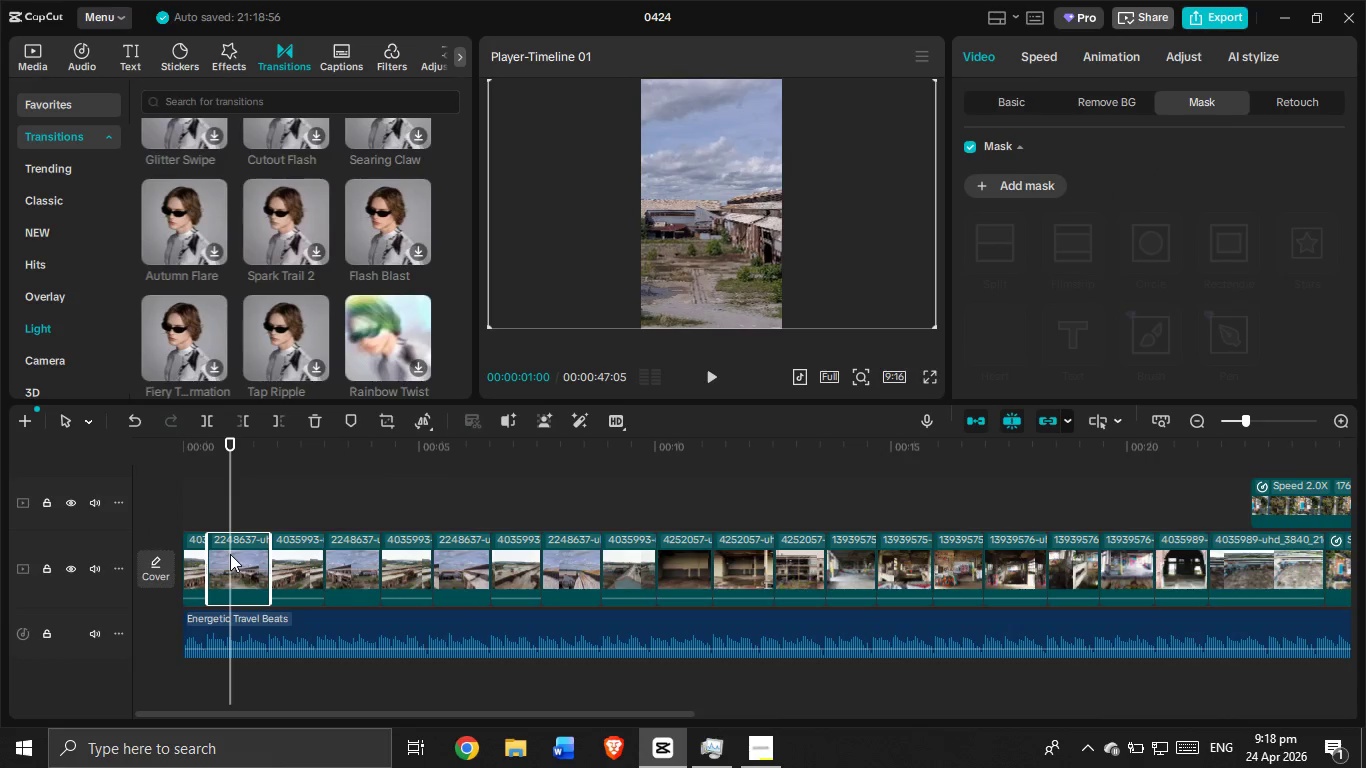 
key(Control+V)
 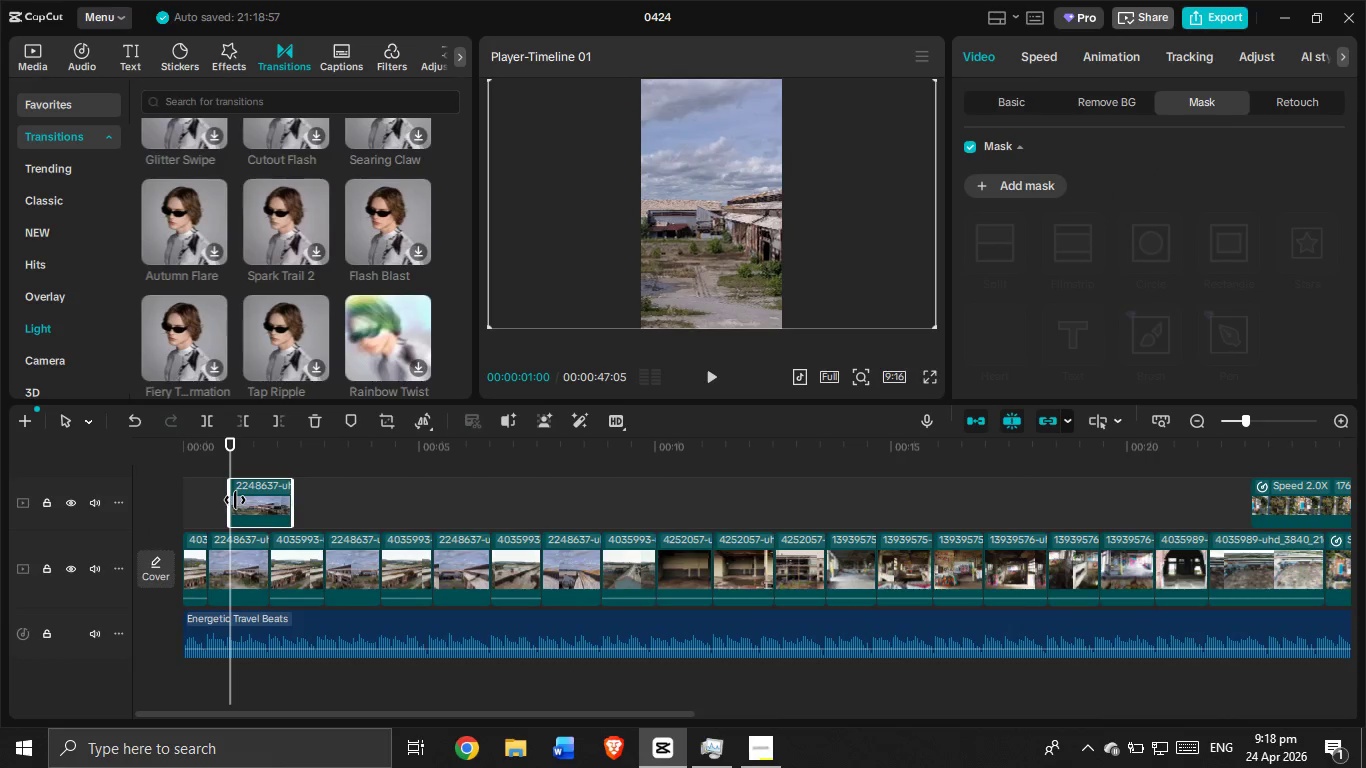 
left_click_drag(start_coordinate=[258, 503], to_coordinate=[592, 561])
 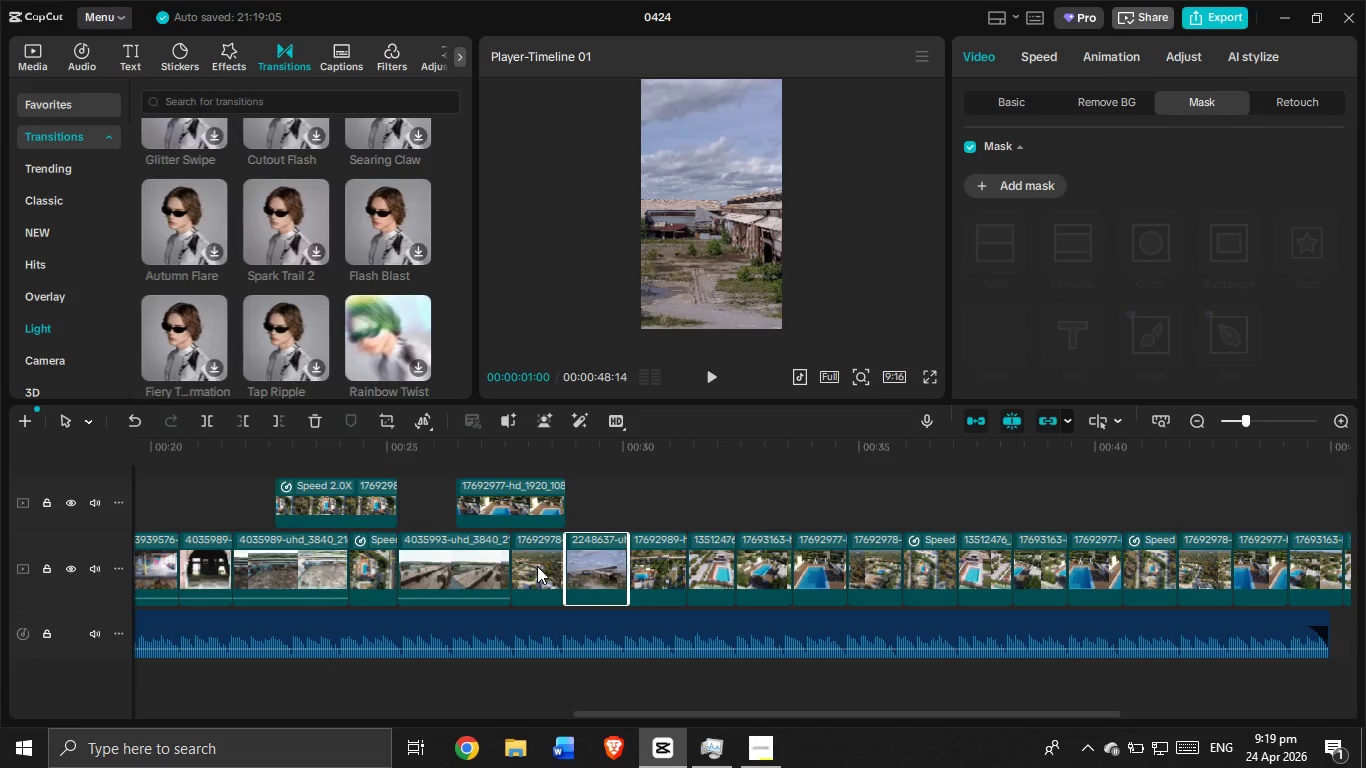 
left_click([534, 564])
 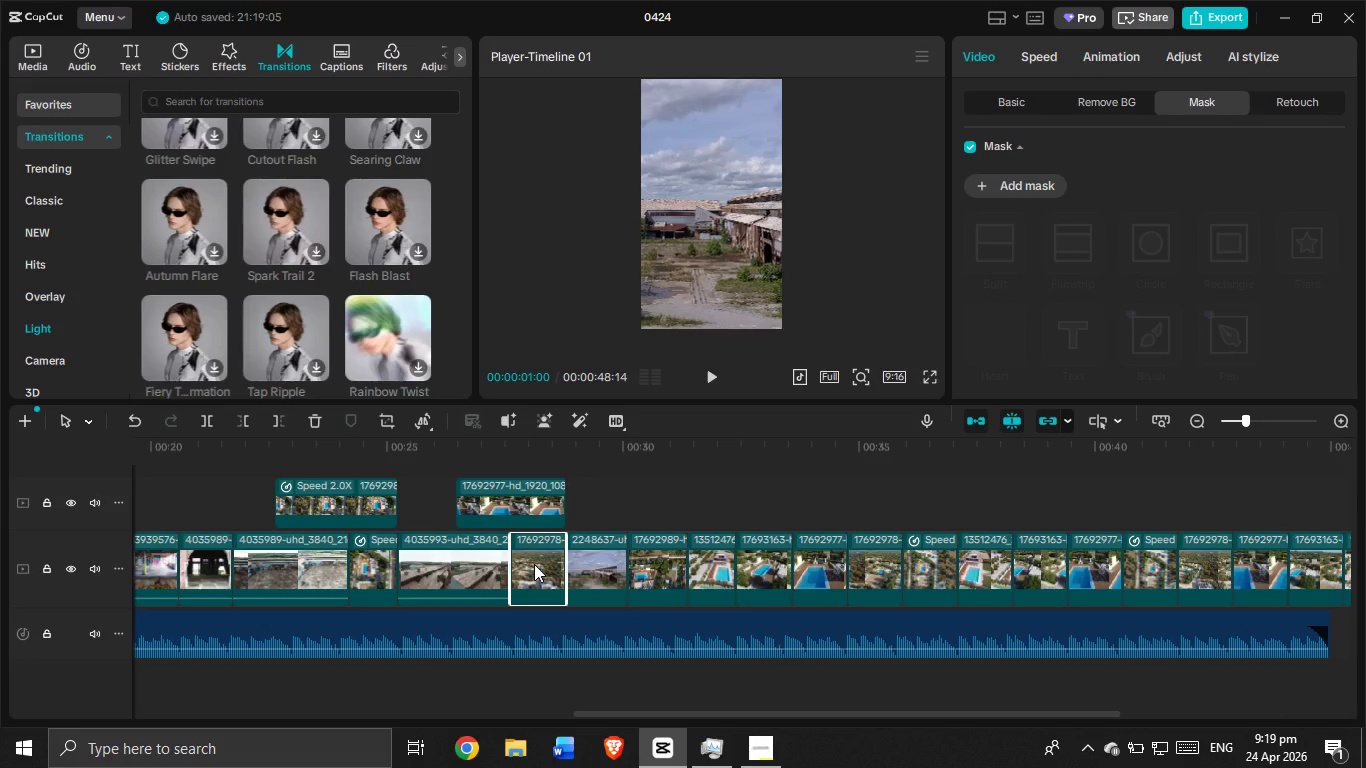 
left_click([534, 564])
 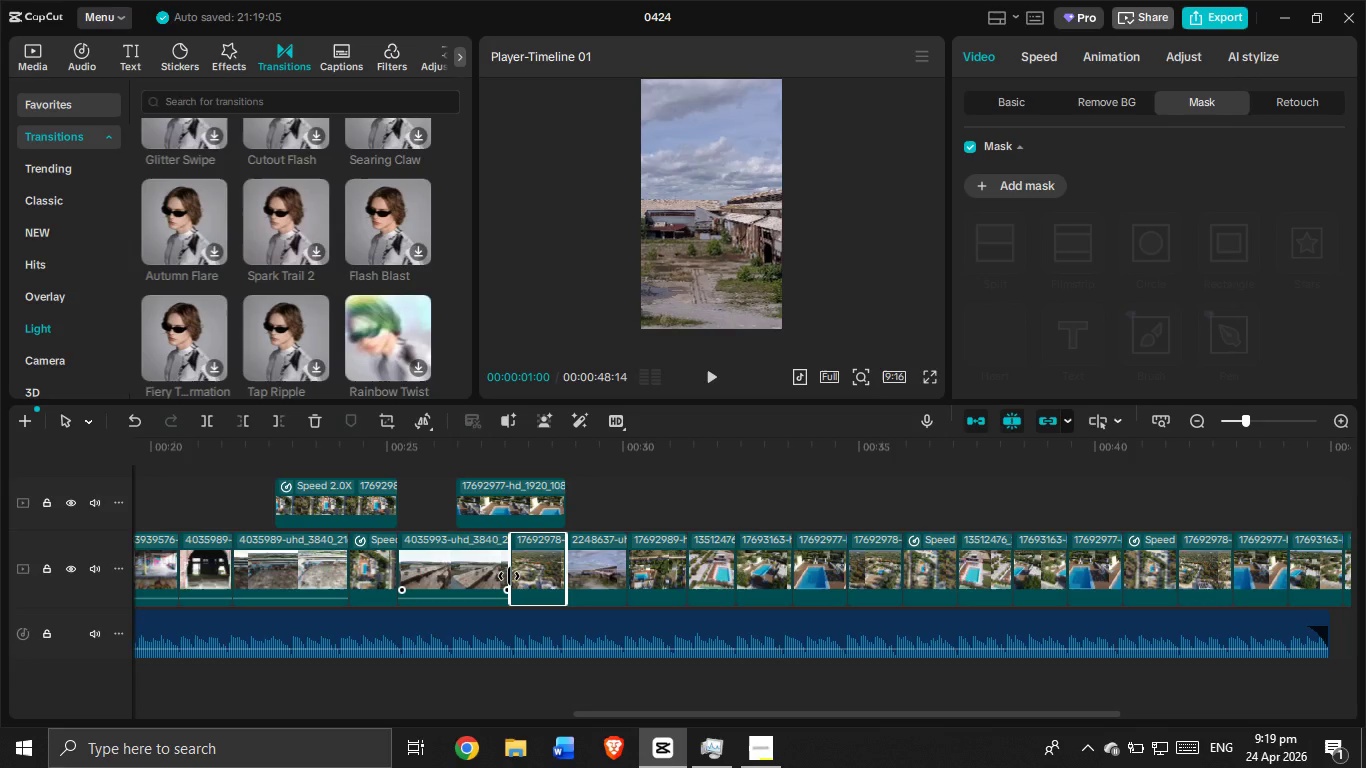 
left_click([497, 573])
 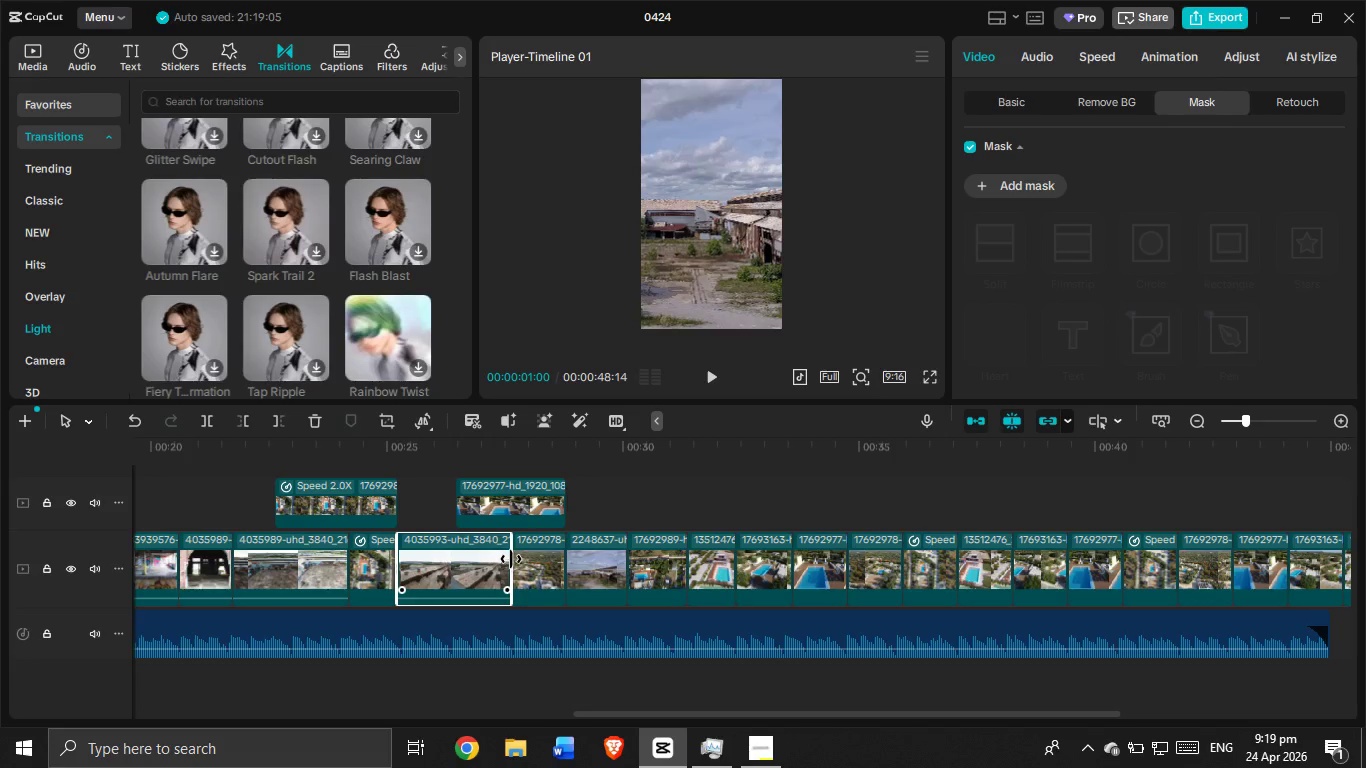 
left_click_drag(start_coordinate=[511, 559], to_coordinate=[561, 563])
 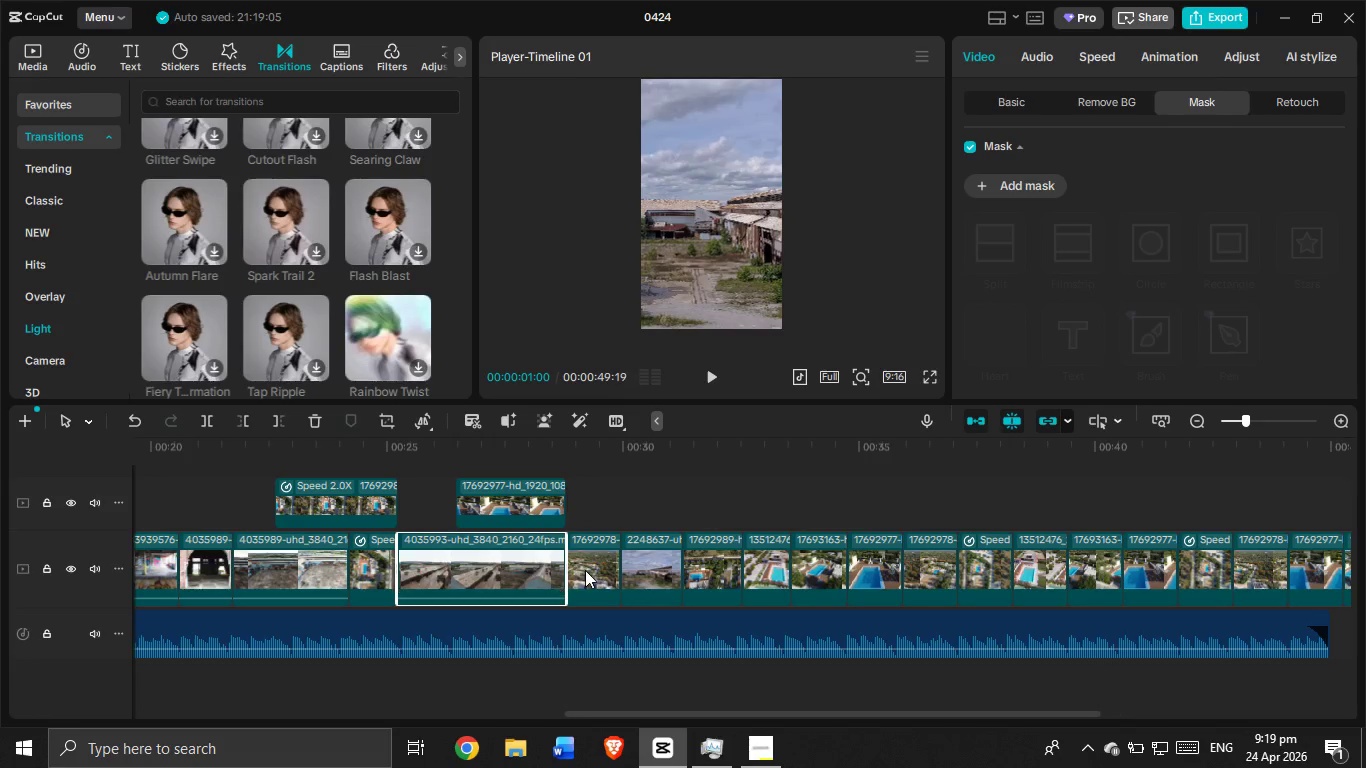 
left_click_drag(start_coordinate=[585, 570], to_coordinate=[625, 492])
 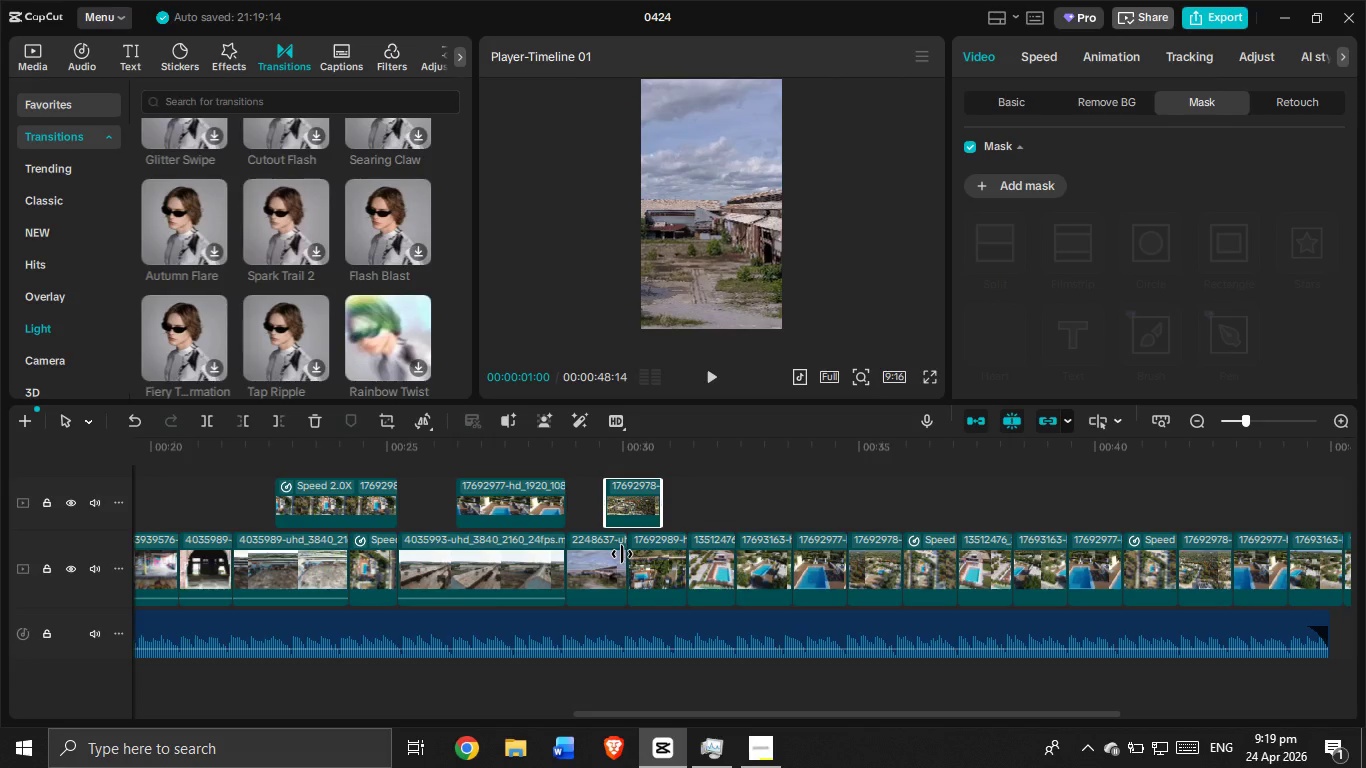 
left_click([622, 554])
 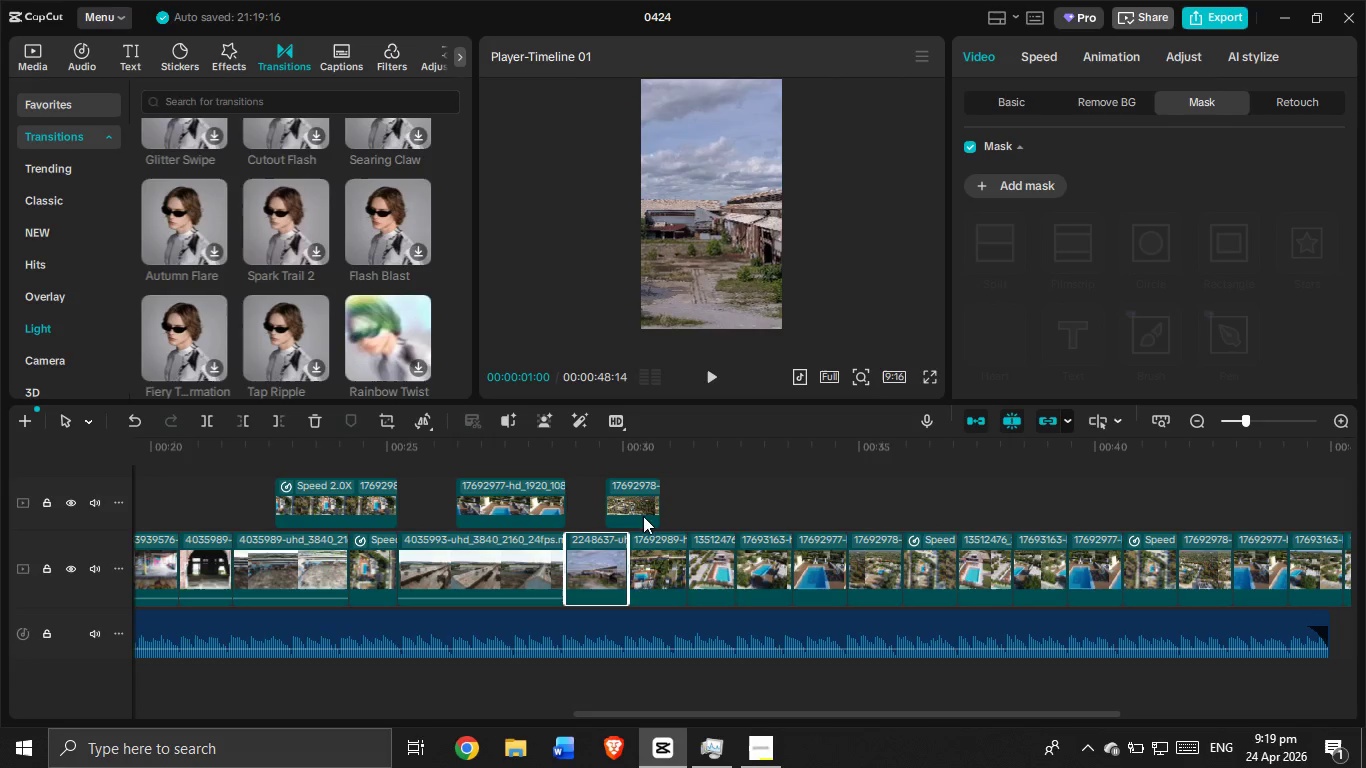 
left_click_drag(start_coordinate=[643, 494], to_coordinate=[664, 495])
 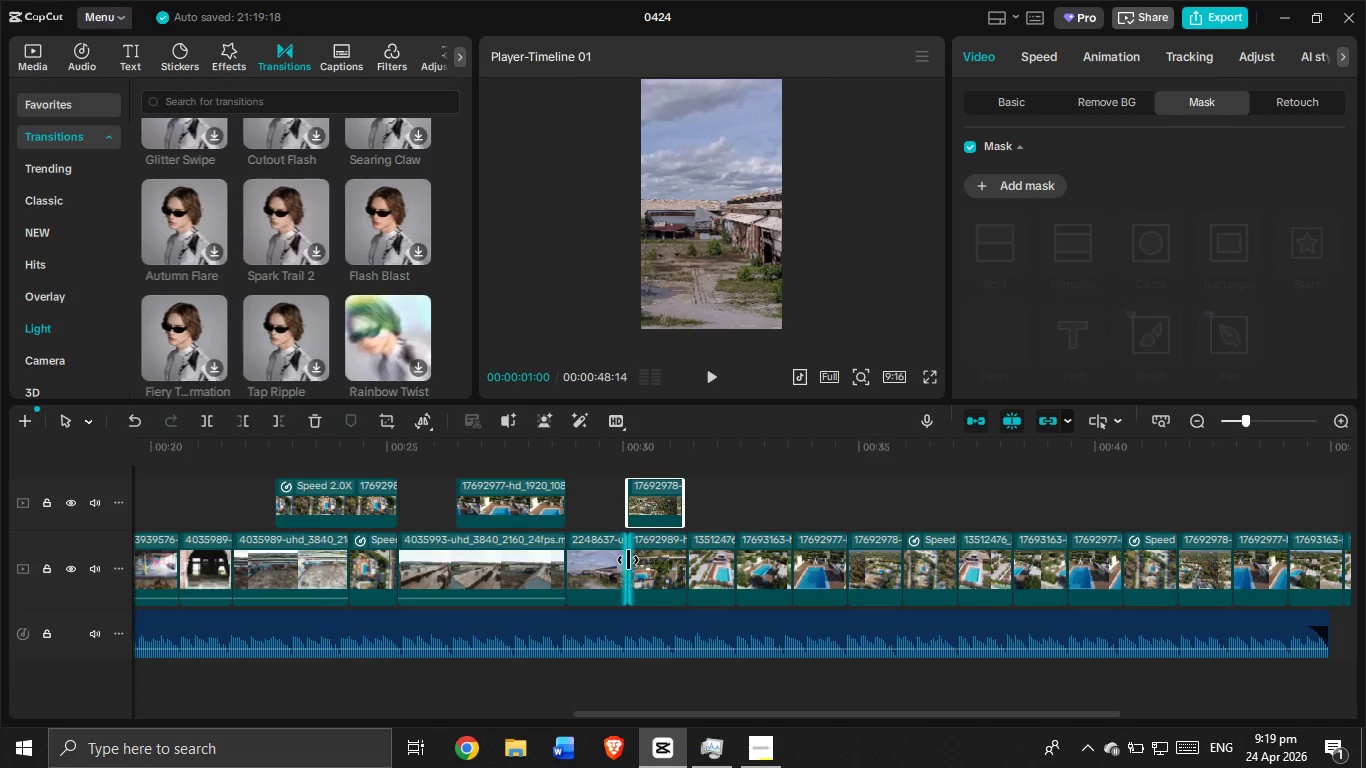 
left_click([612, 562])
 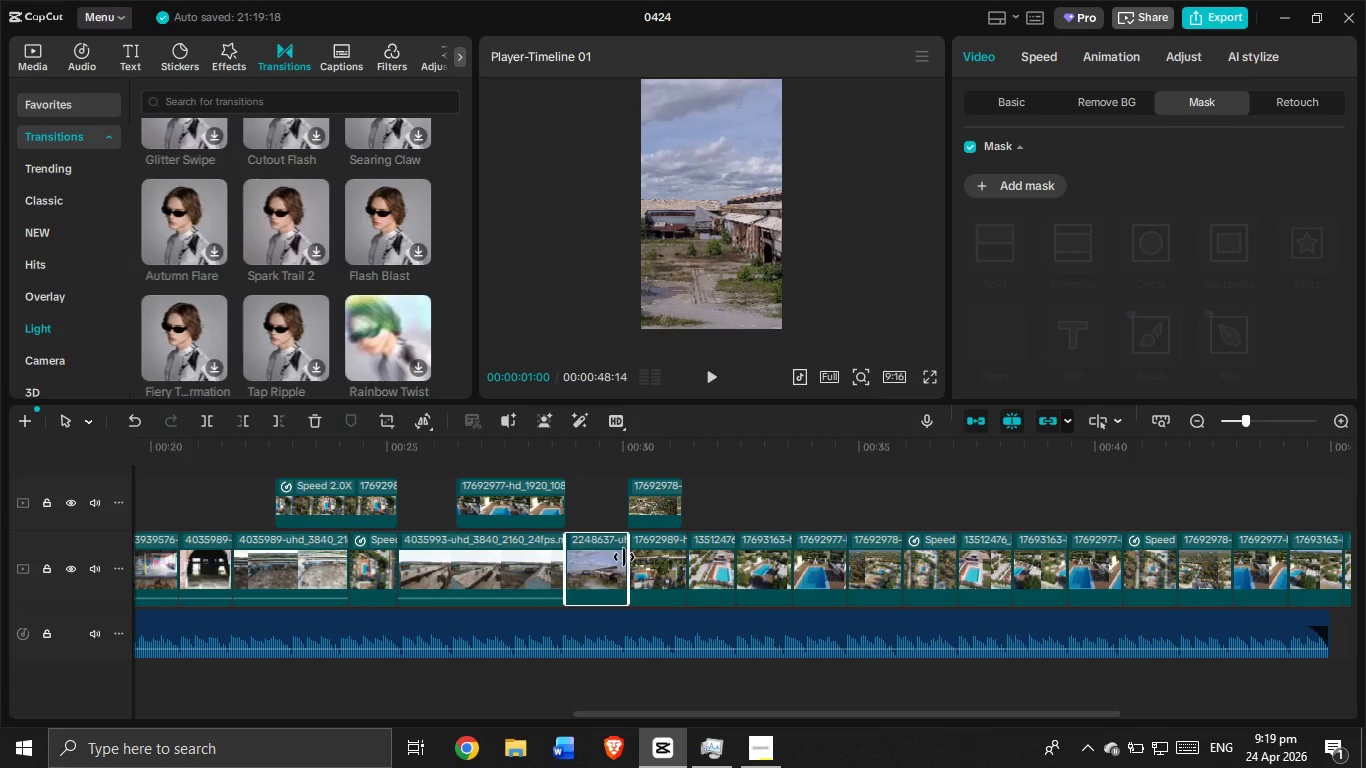 
left_click_drag(start_coordinate=[624, 557], to_coordinate=[681, 549])
 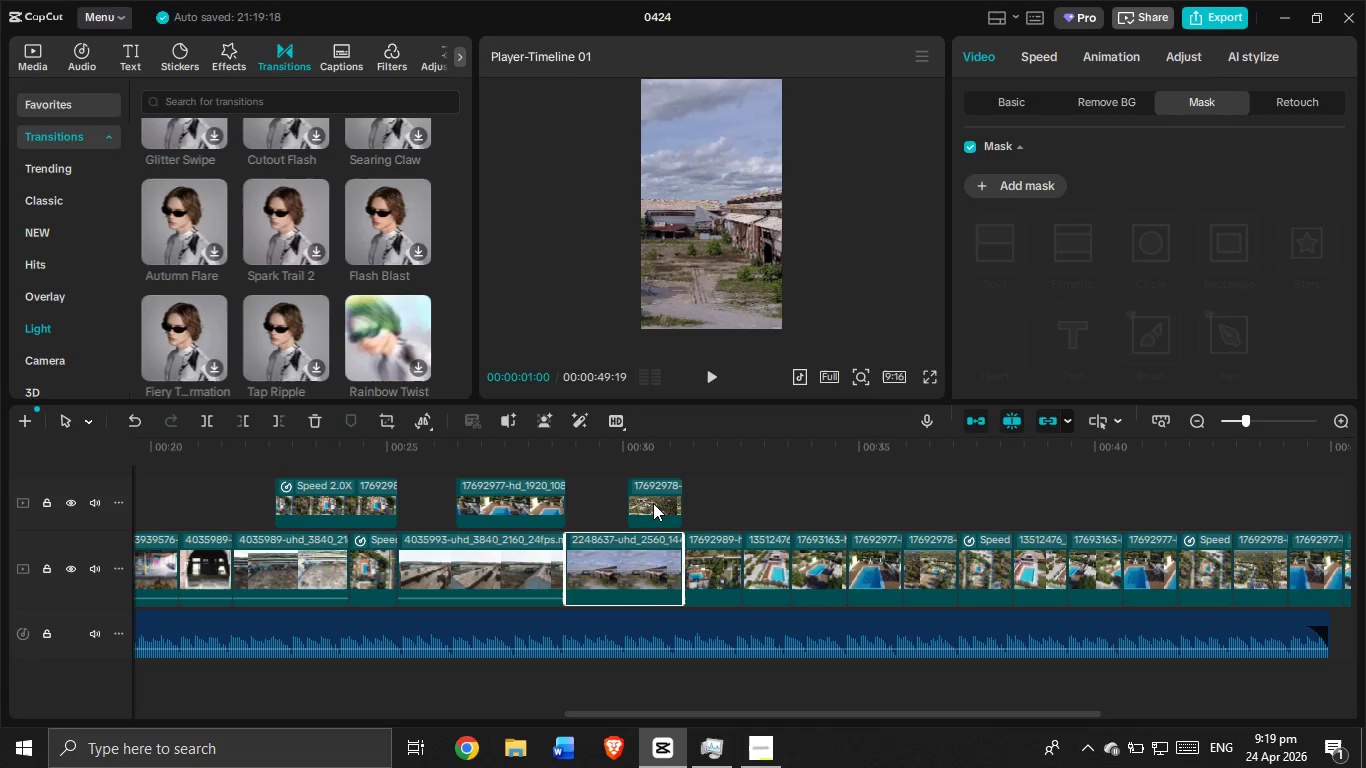 
left_click([653, 503])
 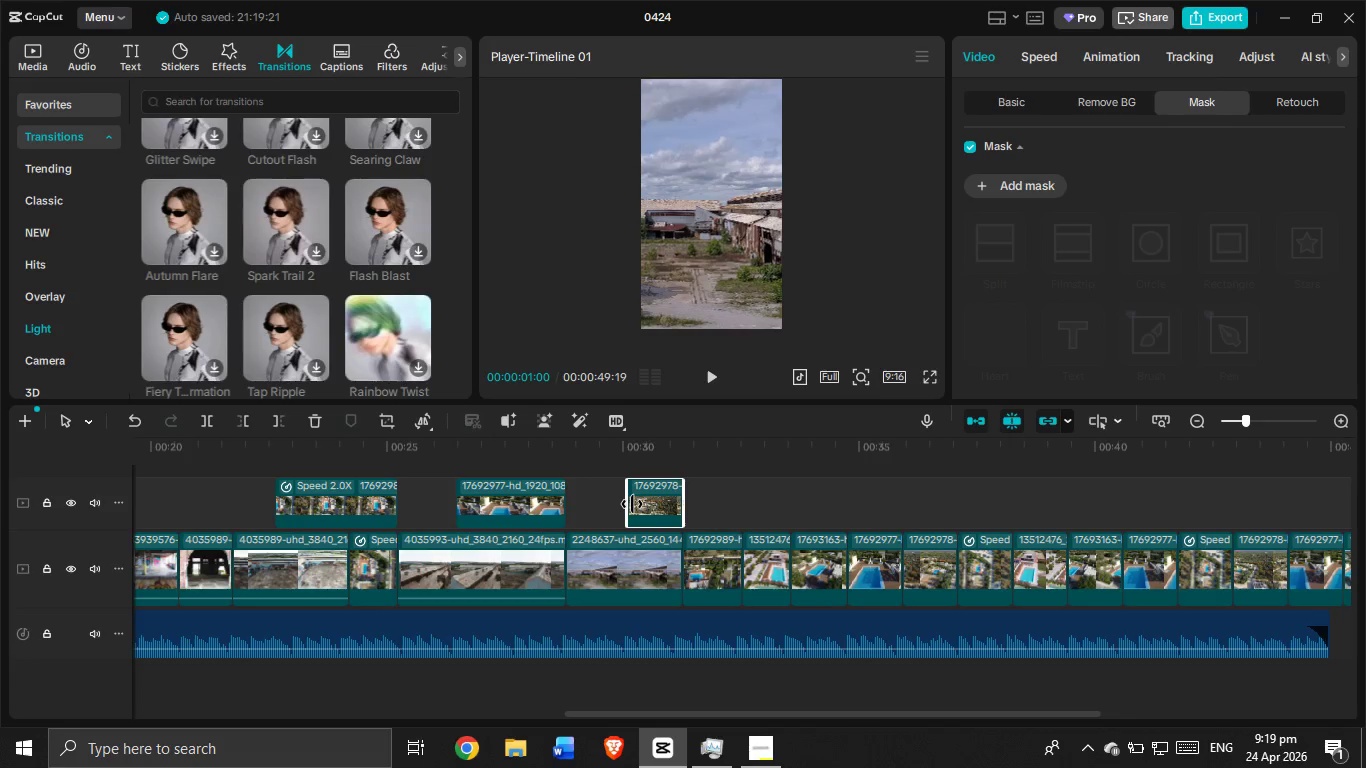 
left_click([632, 504])
 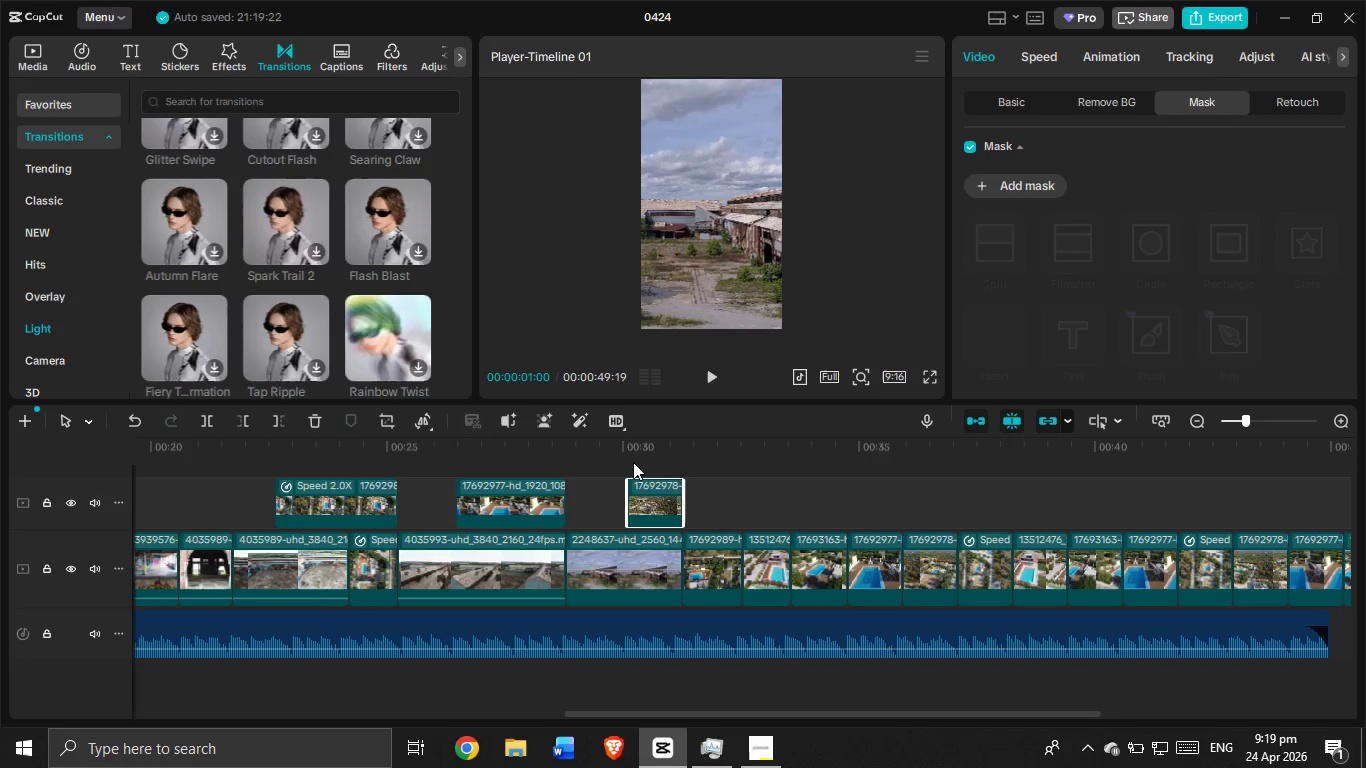 
double_click([633, 462])
 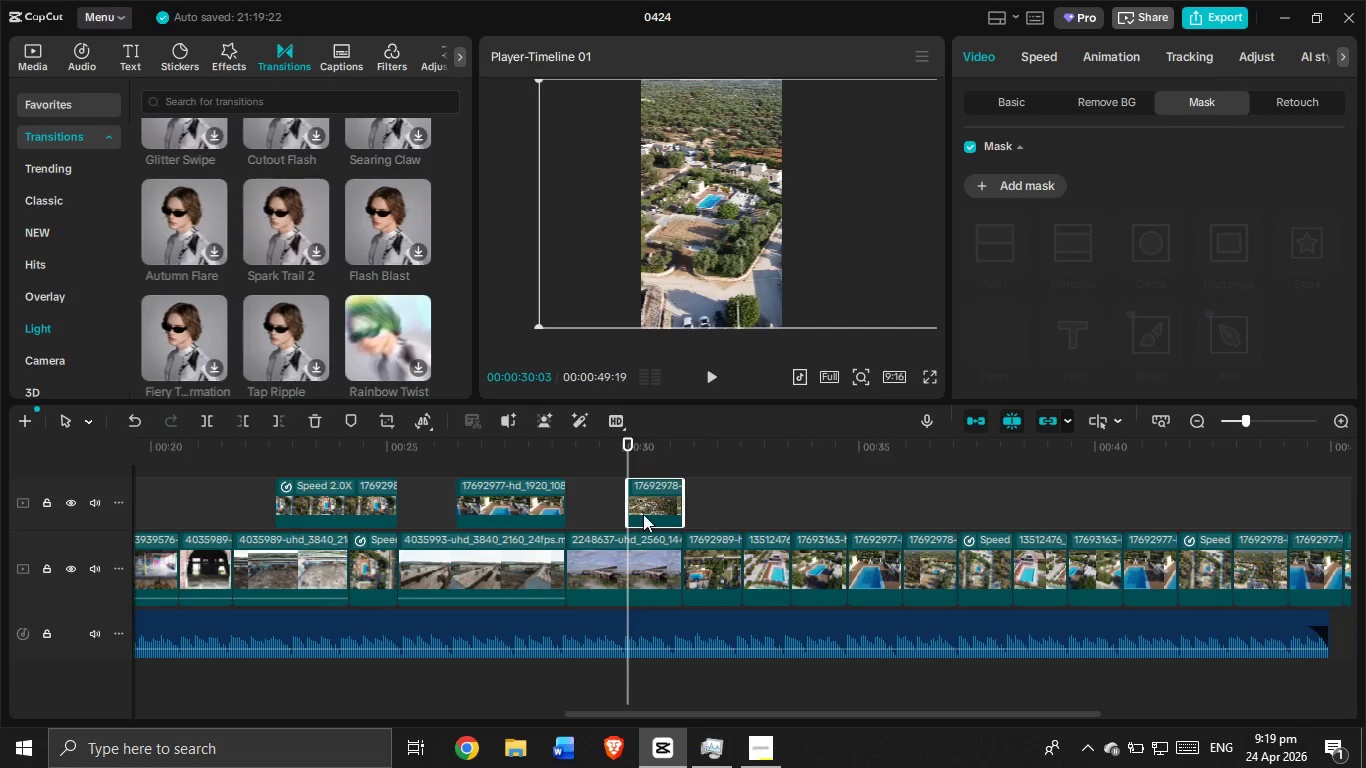 
left_click_drag(start_coordinate=[626, 450], to_coordinate=[630, 469])
 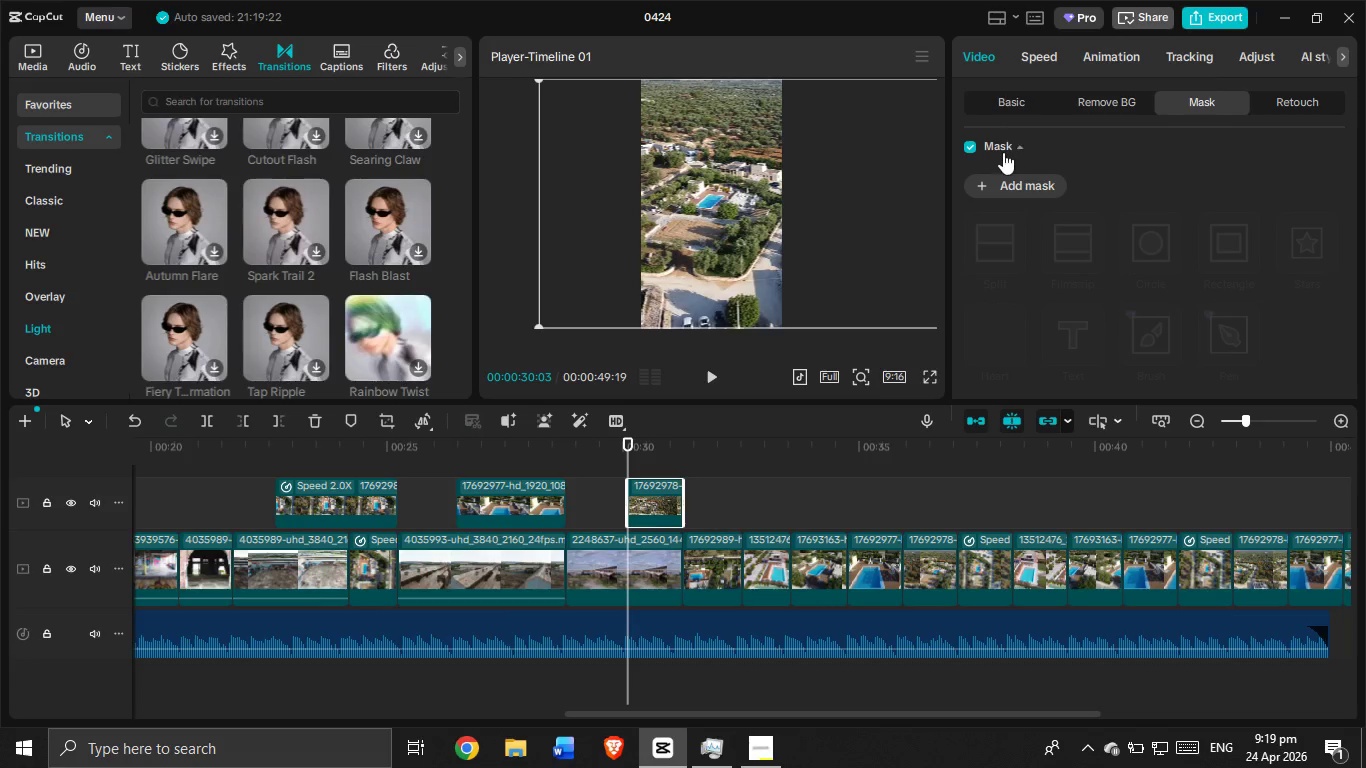 
left_click([1023, 186])
 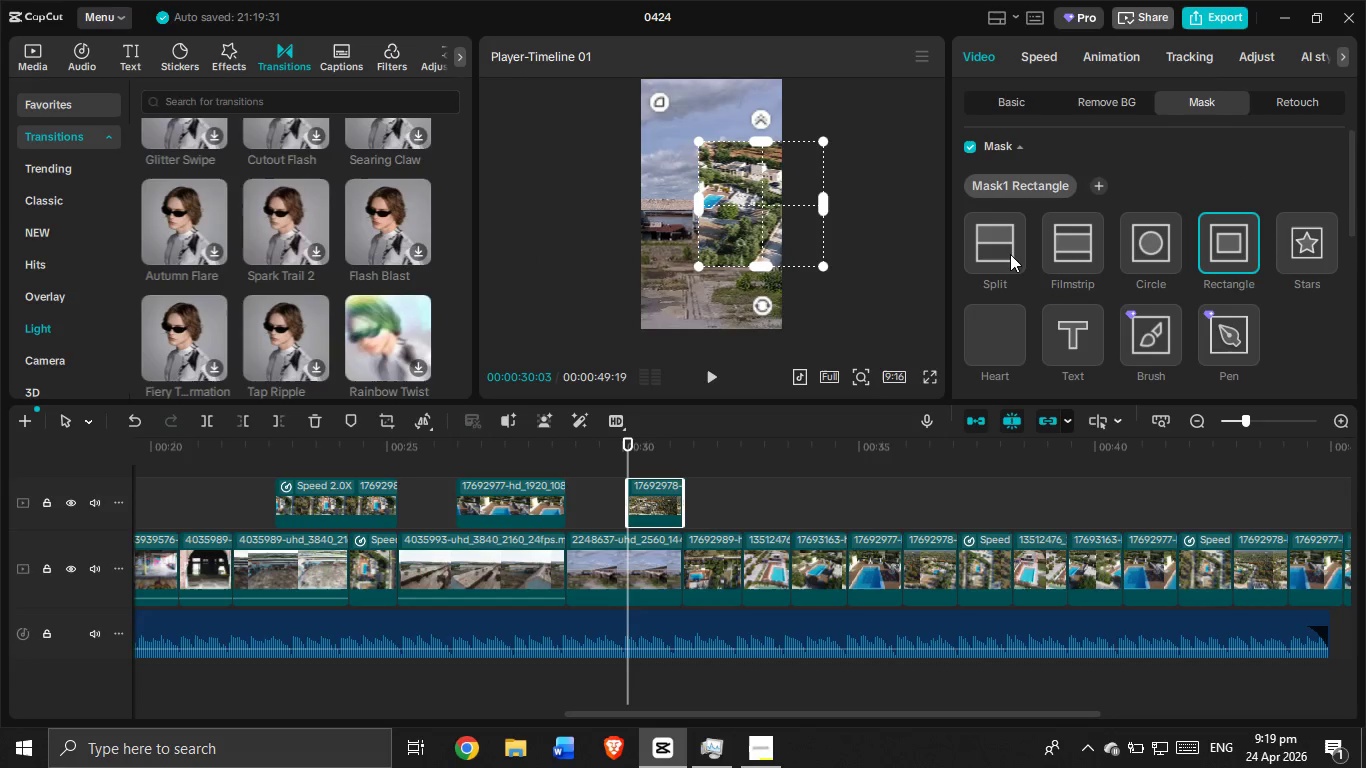 
scroll: coordinate [1072, 182], scroll_direction: none, amount: 0.0
 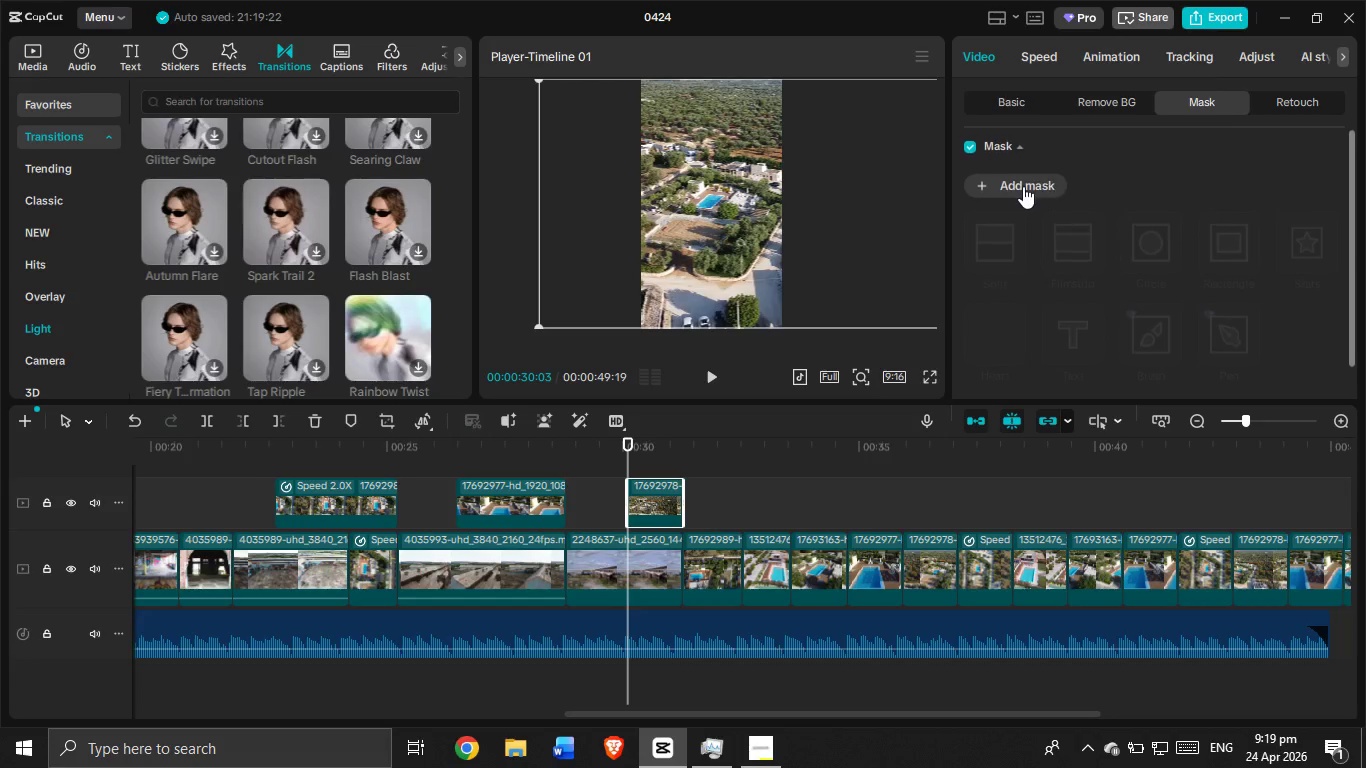 
left_click([1009, 255])
 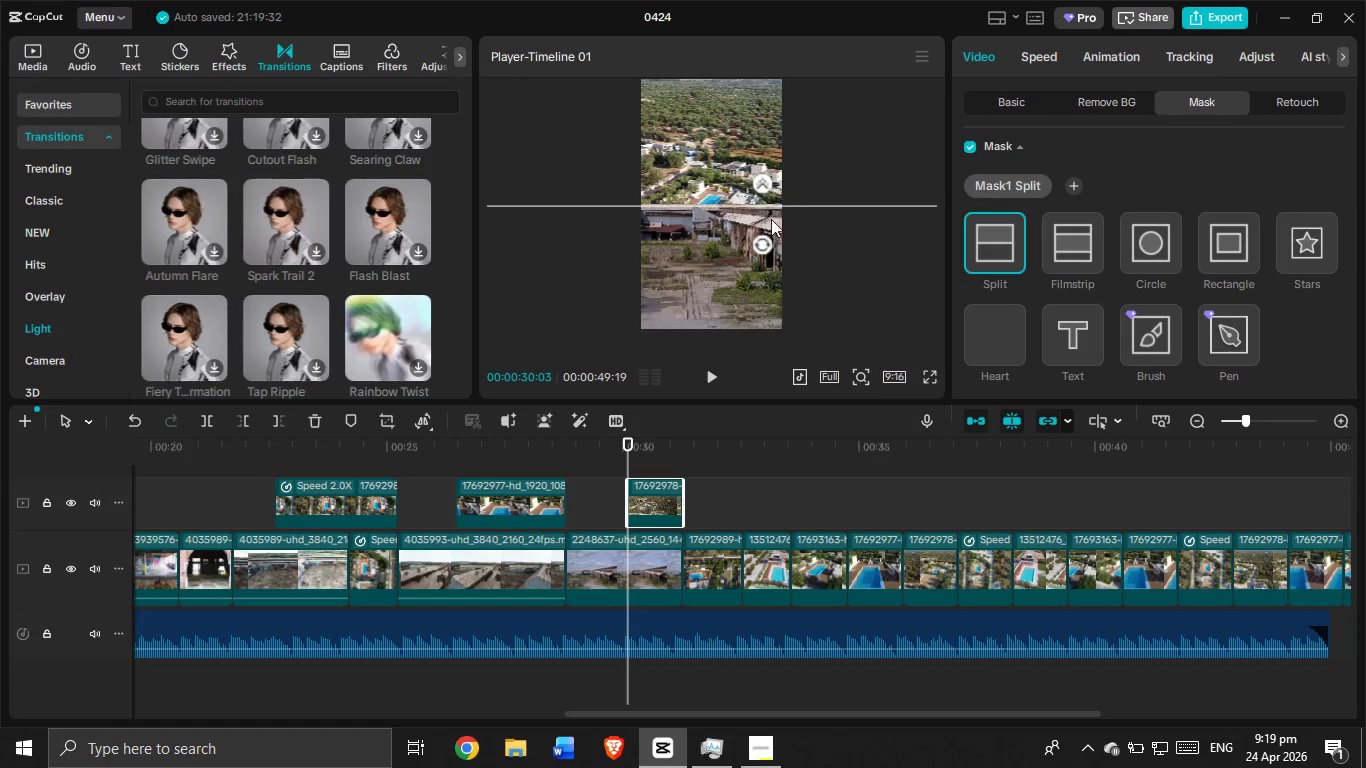 
left_click_drag(start_coordinate=[764, 248], to_coordinate=[678, 218])
 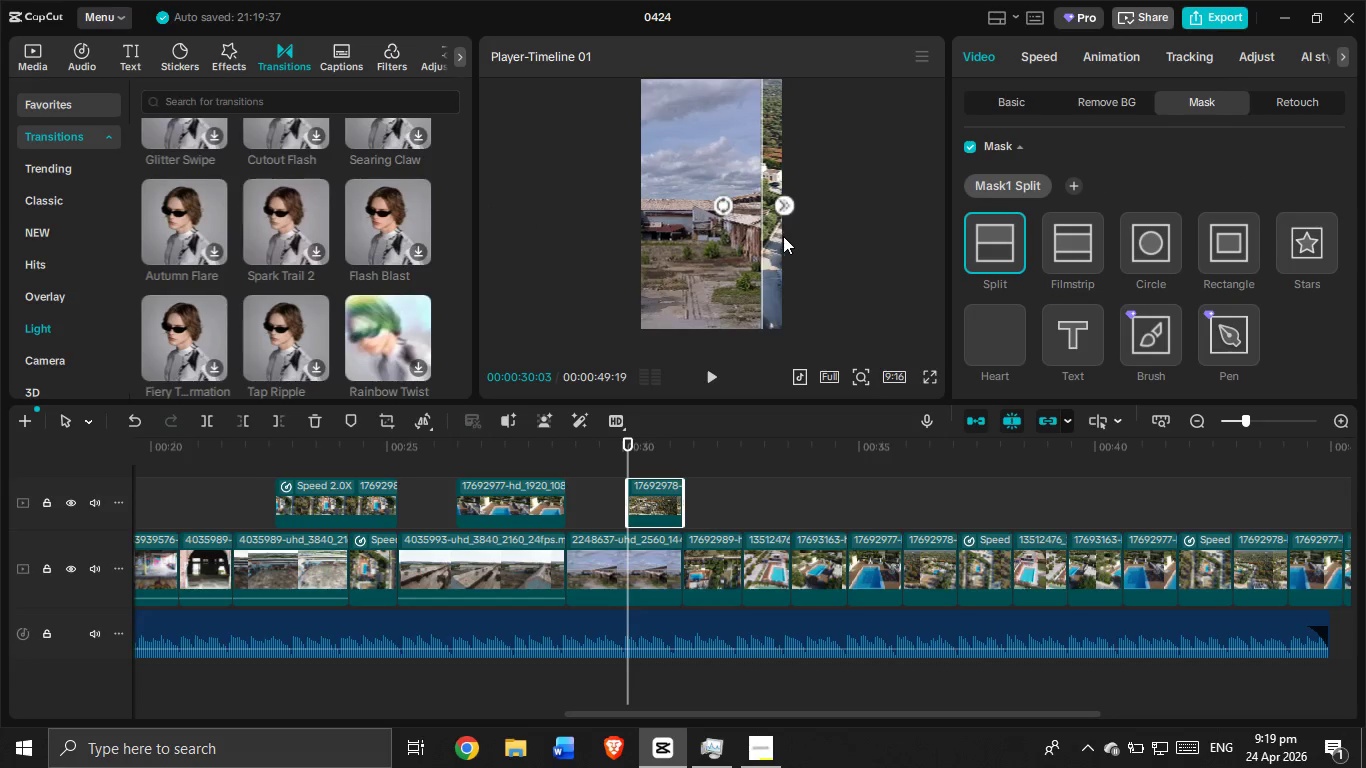 
left_click_drag(start_coordinate=[785, 239], to_coordinate=[812, 235])
 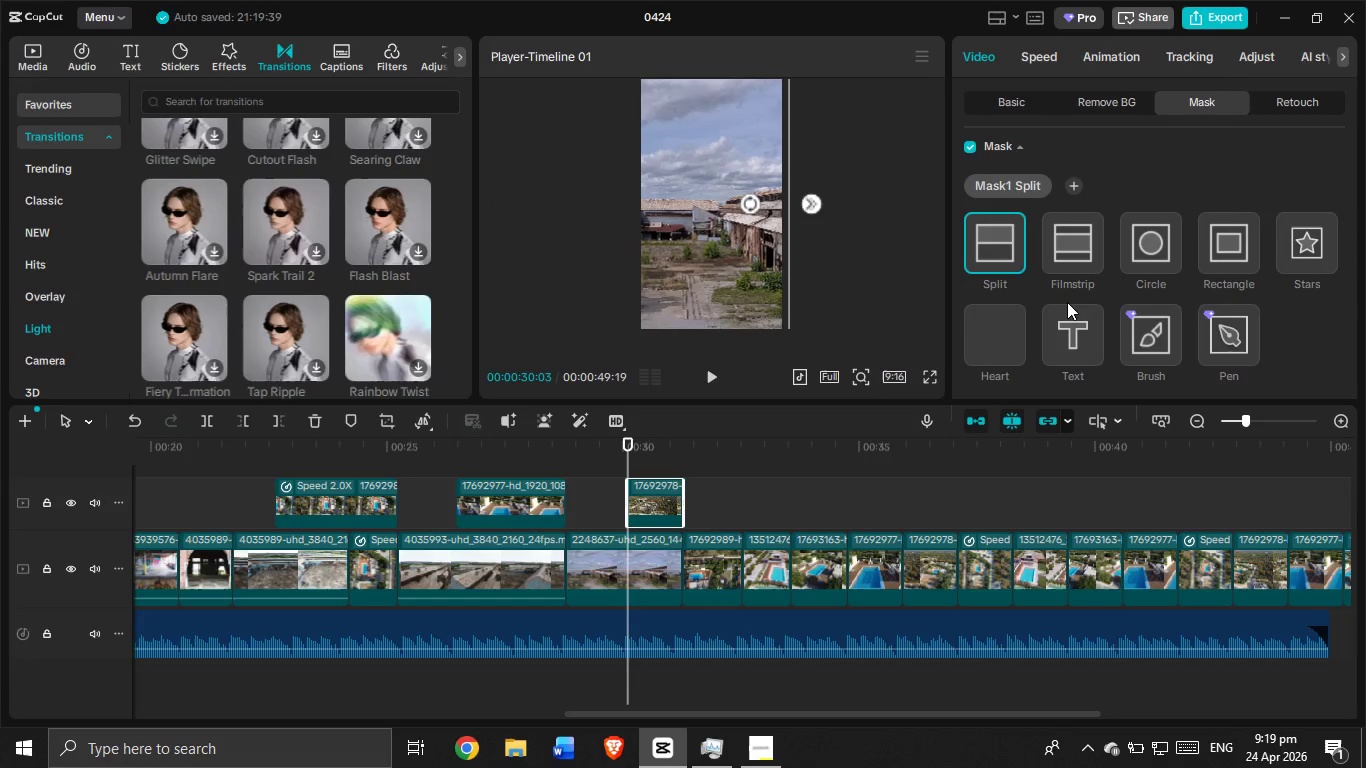 
scroll: coordinate [1284, 278], scroll_direction: down, amount: 4.0
 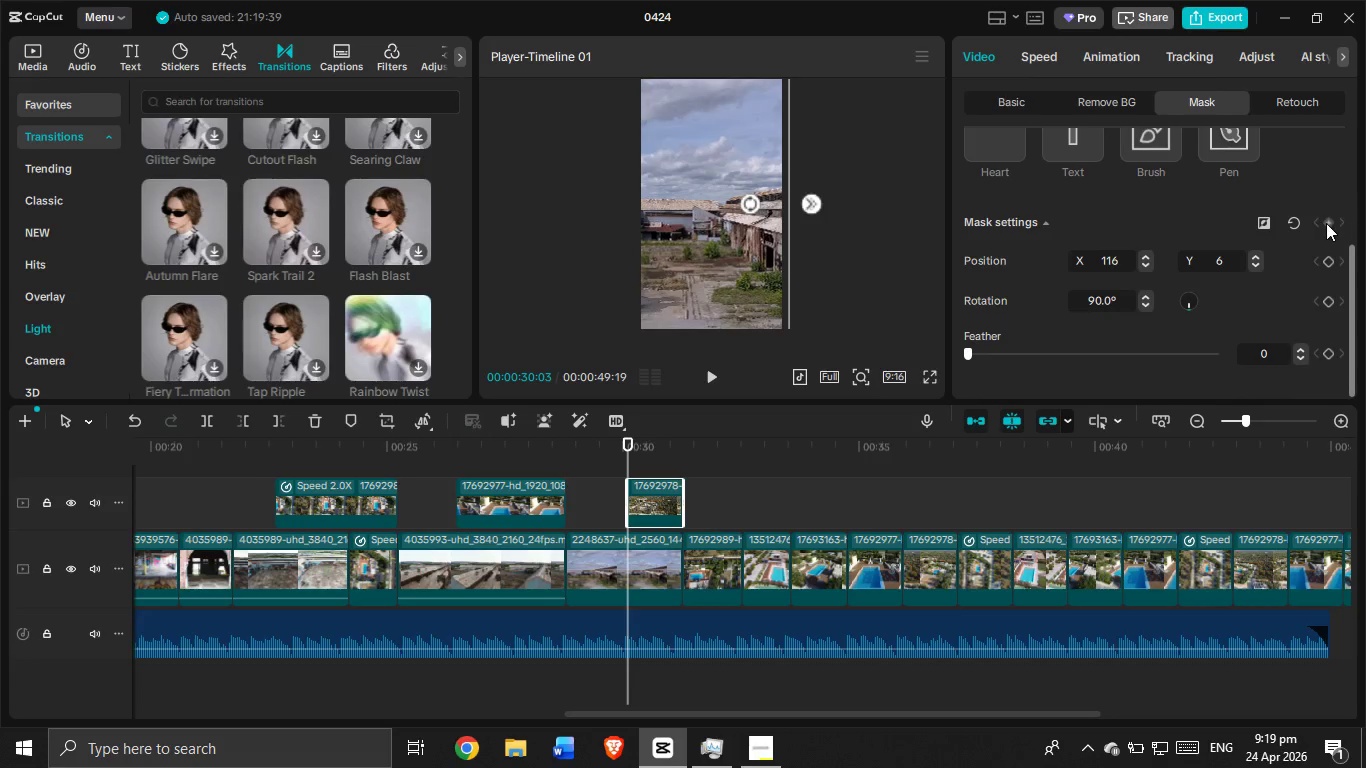 
left_click([1326, 223])
 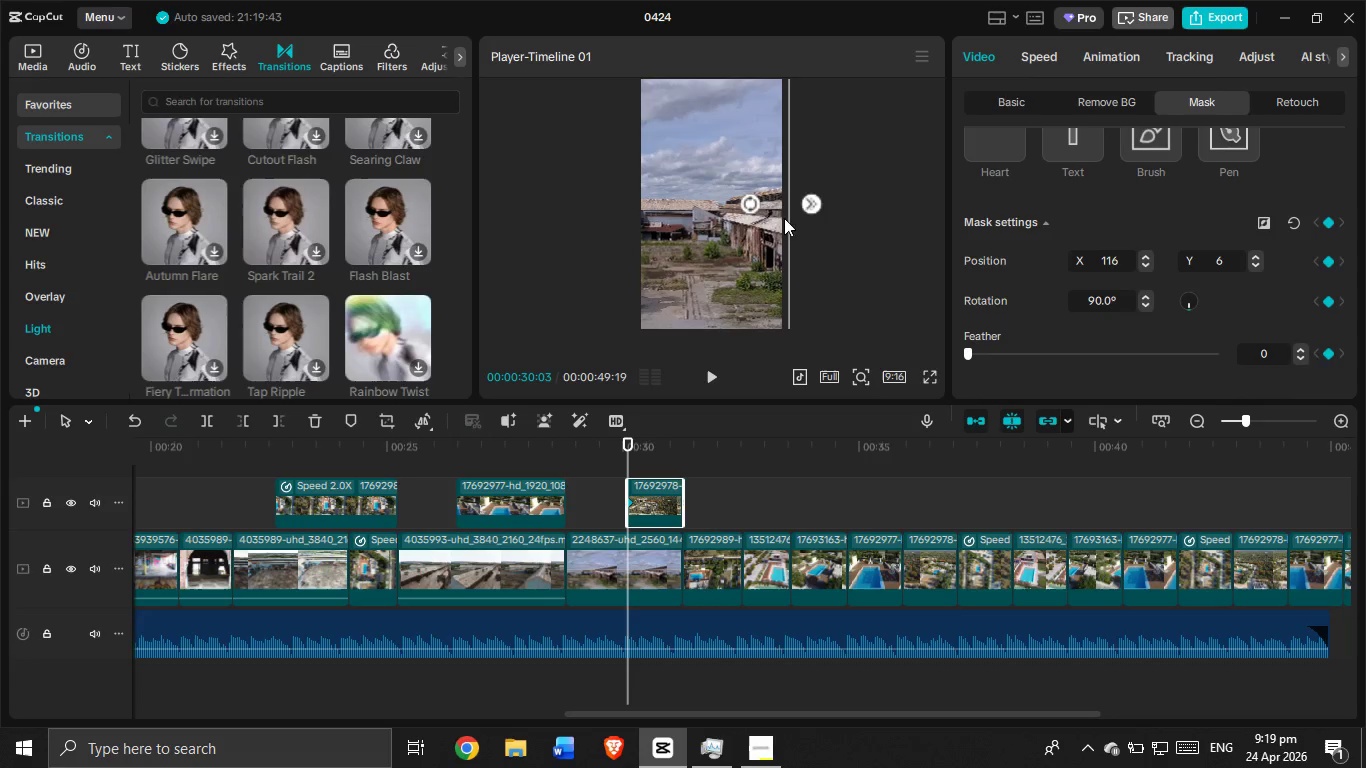 
left_click([749, 207])
 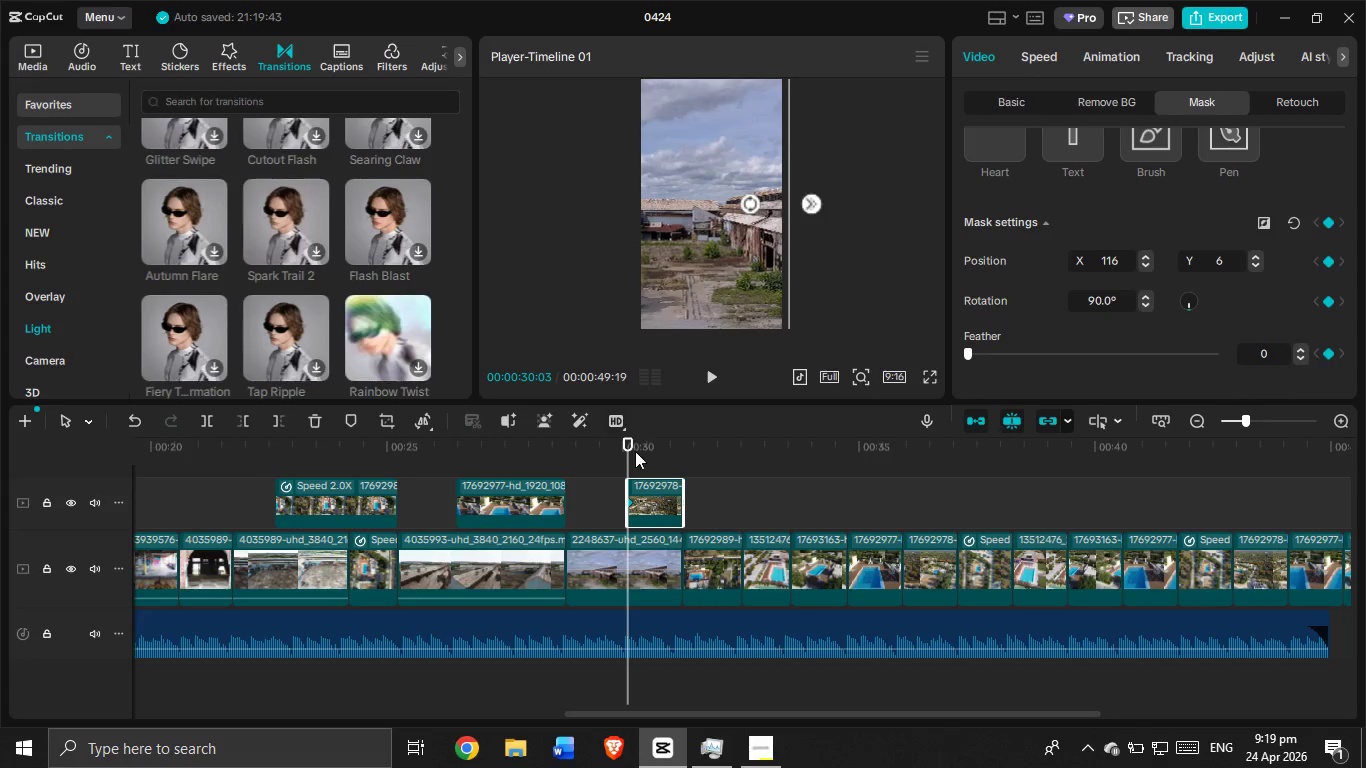 
left_click_drag(start_coordinate=[627, 454], to_coordinate=[651, 464])
 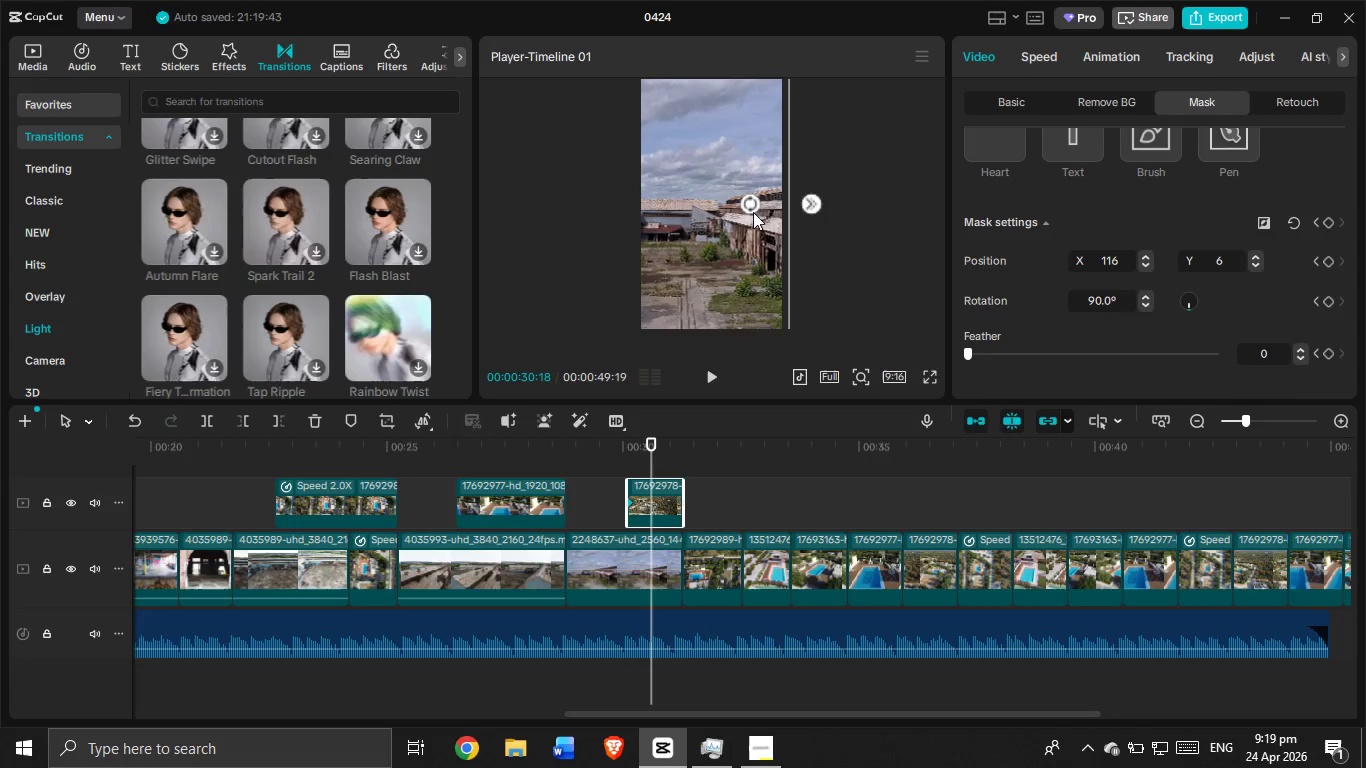 
left_click_drag(start_coordinate=[750, 209], to_coordinate=[794, 232])
 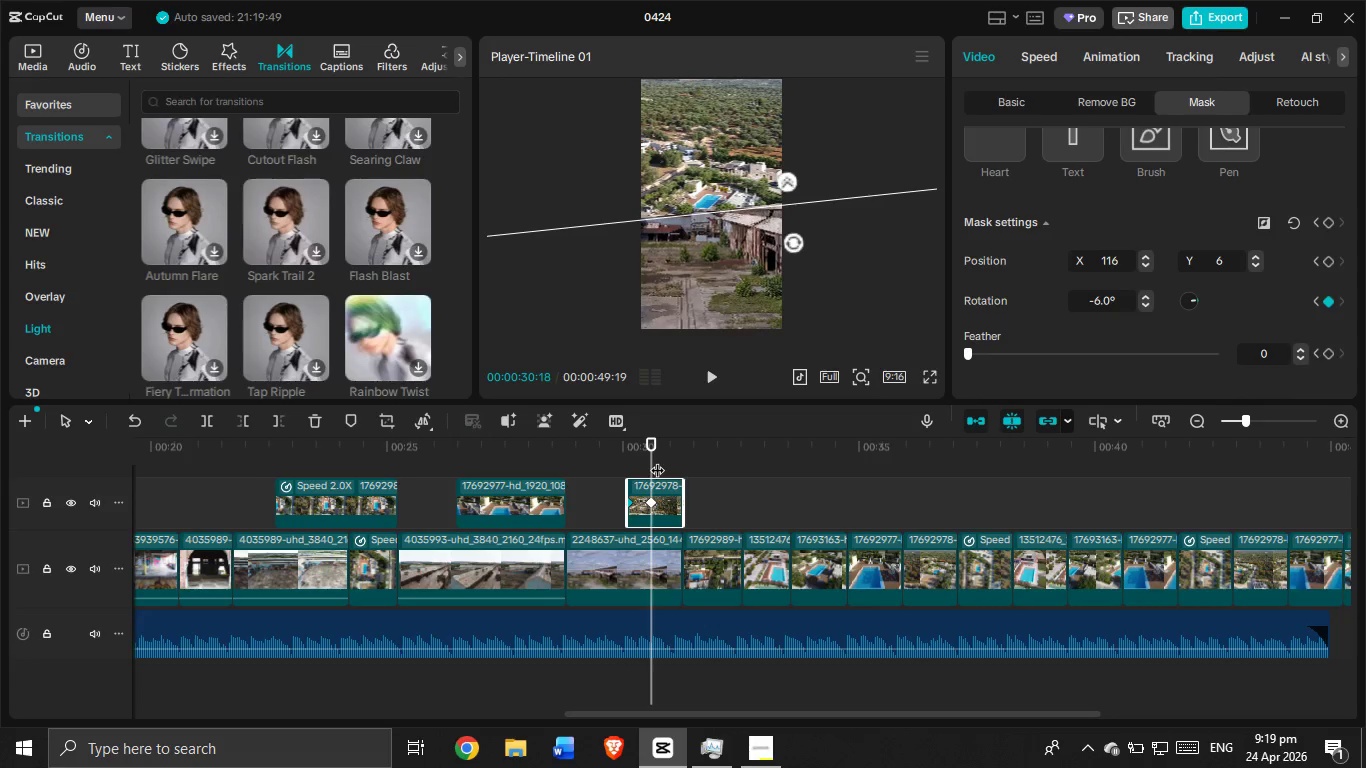 
left_click_drag(start_coordinate=[655, 458], to_coordinate=[670, 459])
 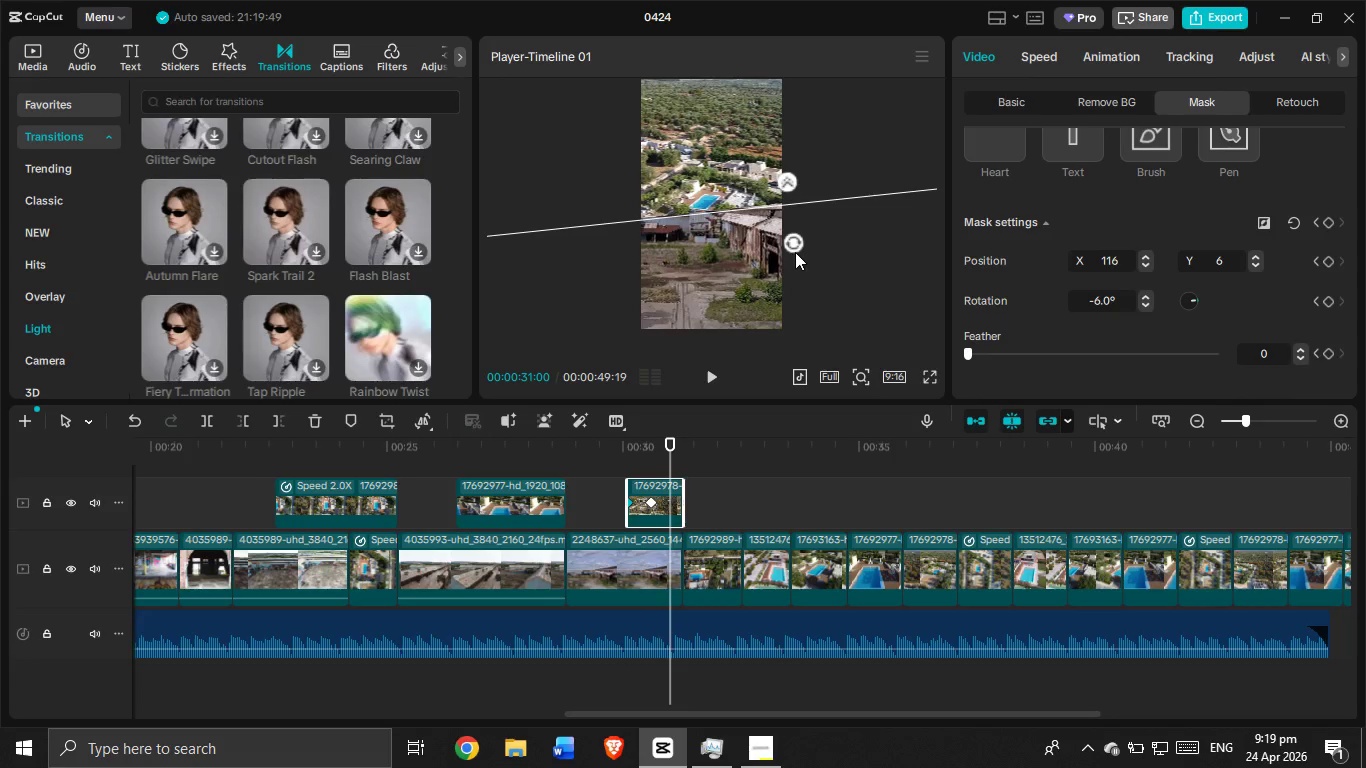 
left_click_drag(start_coordinate=[795, 250], to_coordinate=[818, 204])
 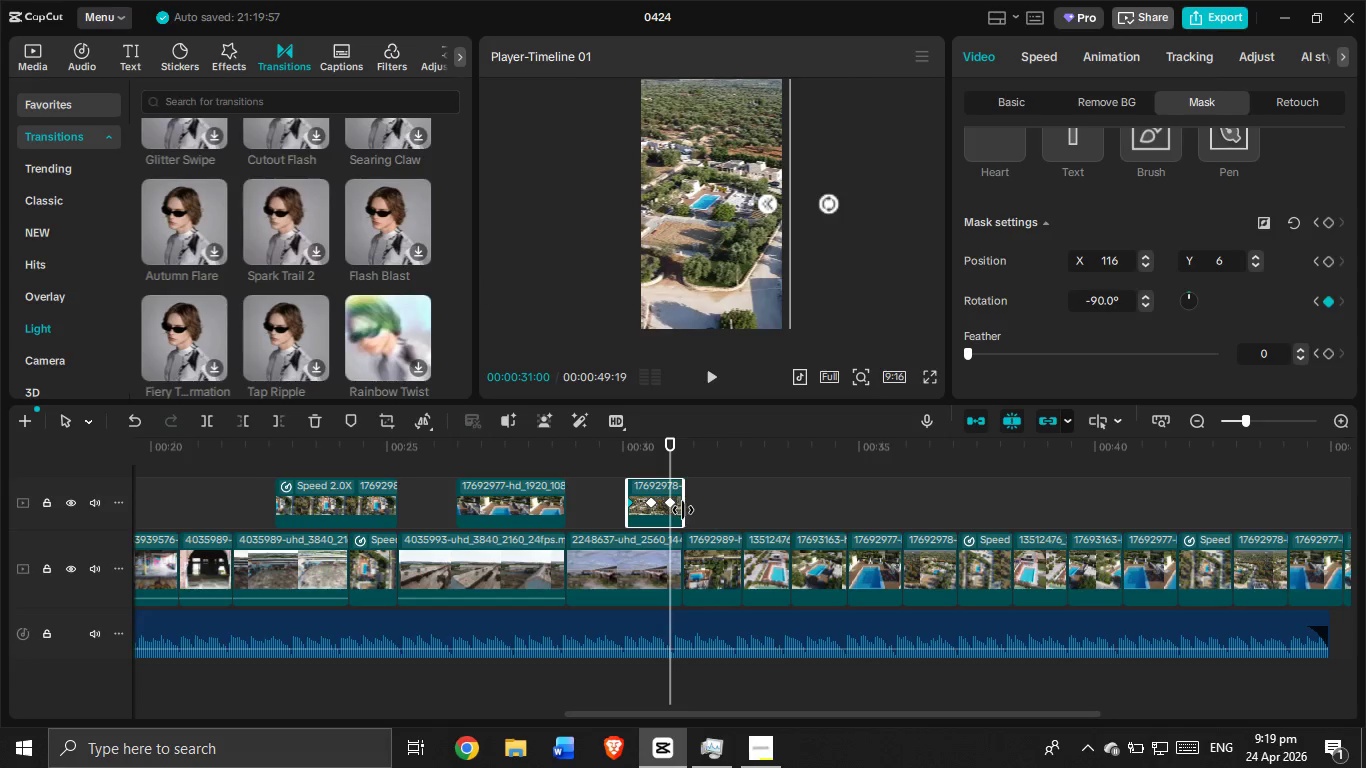 
left_click_drag(start_coordinate=[684, 509], to_coordinate=[738, 512])
 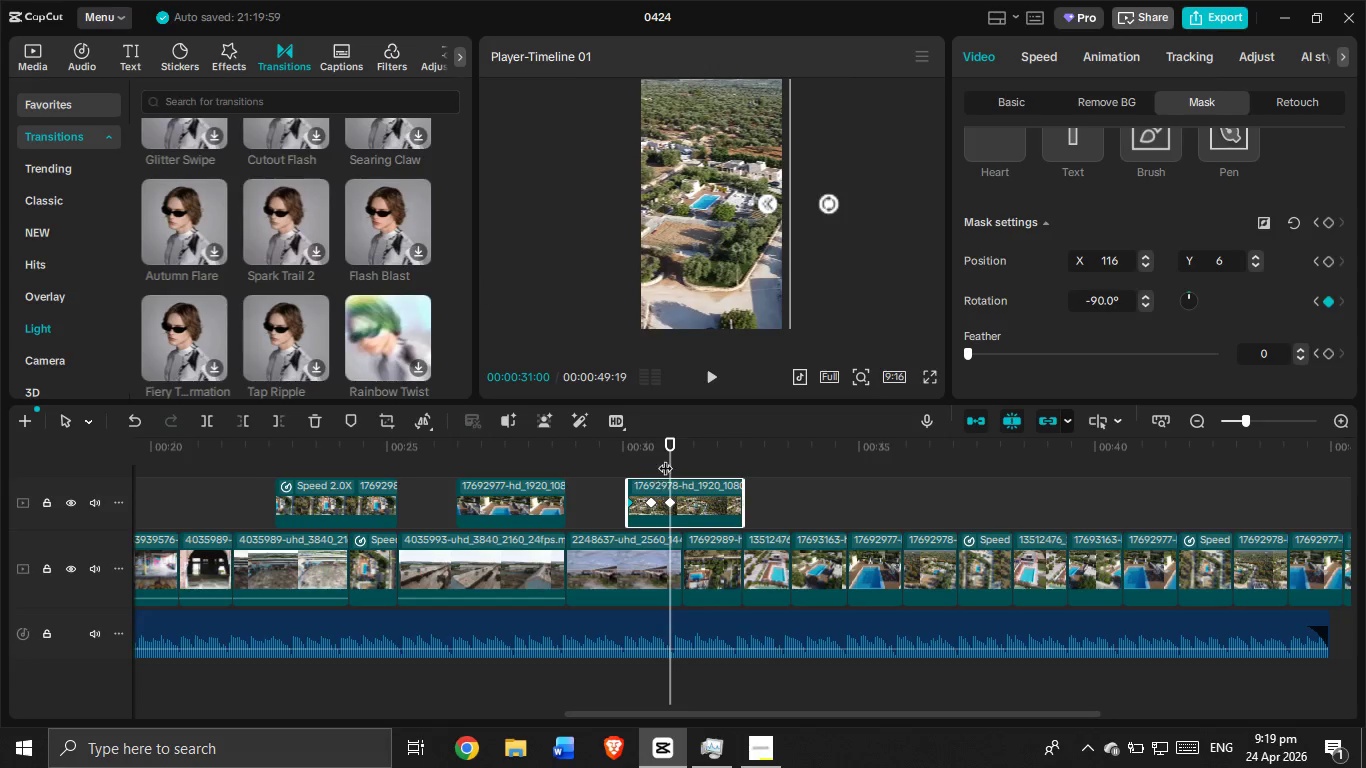 
left_click_drag(start_coordinate=[667, 457], to_coordinate=[612, 462])
 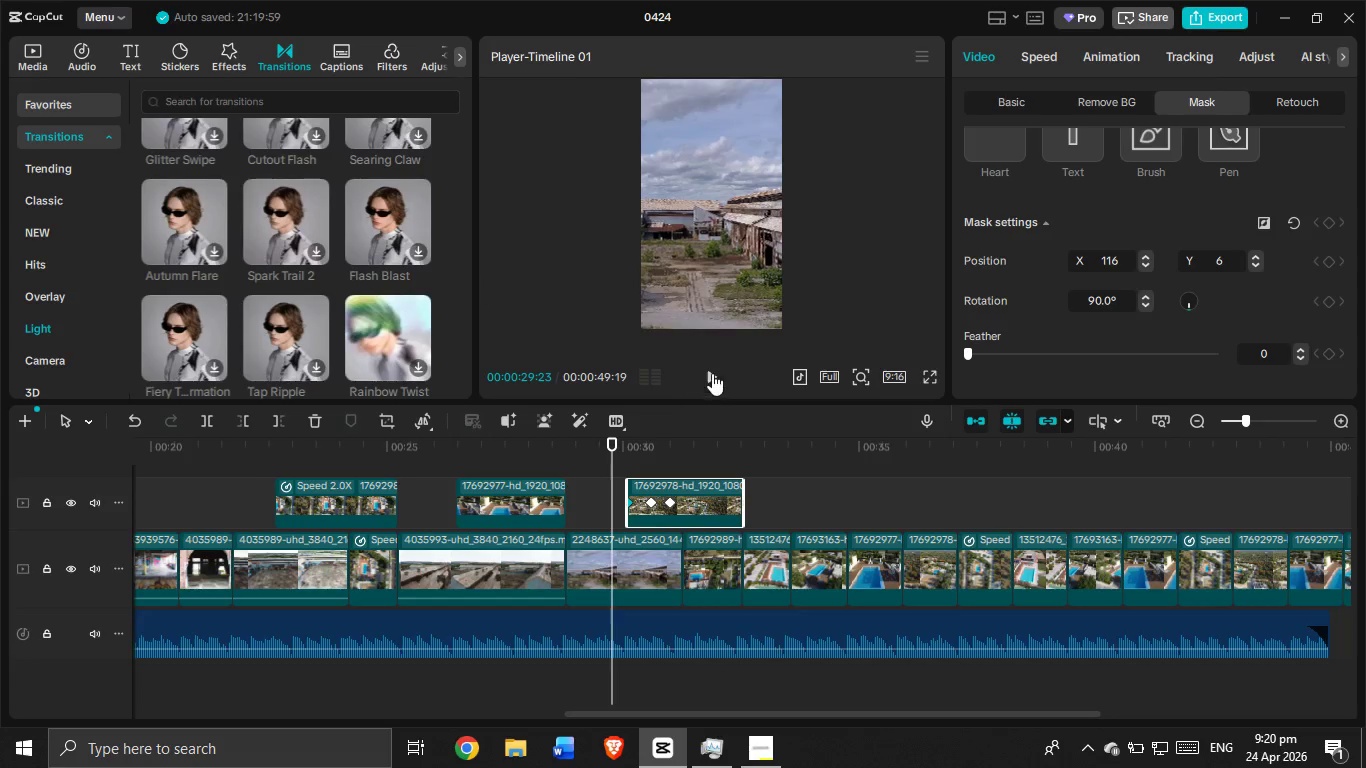 
left_click([712, 373])
 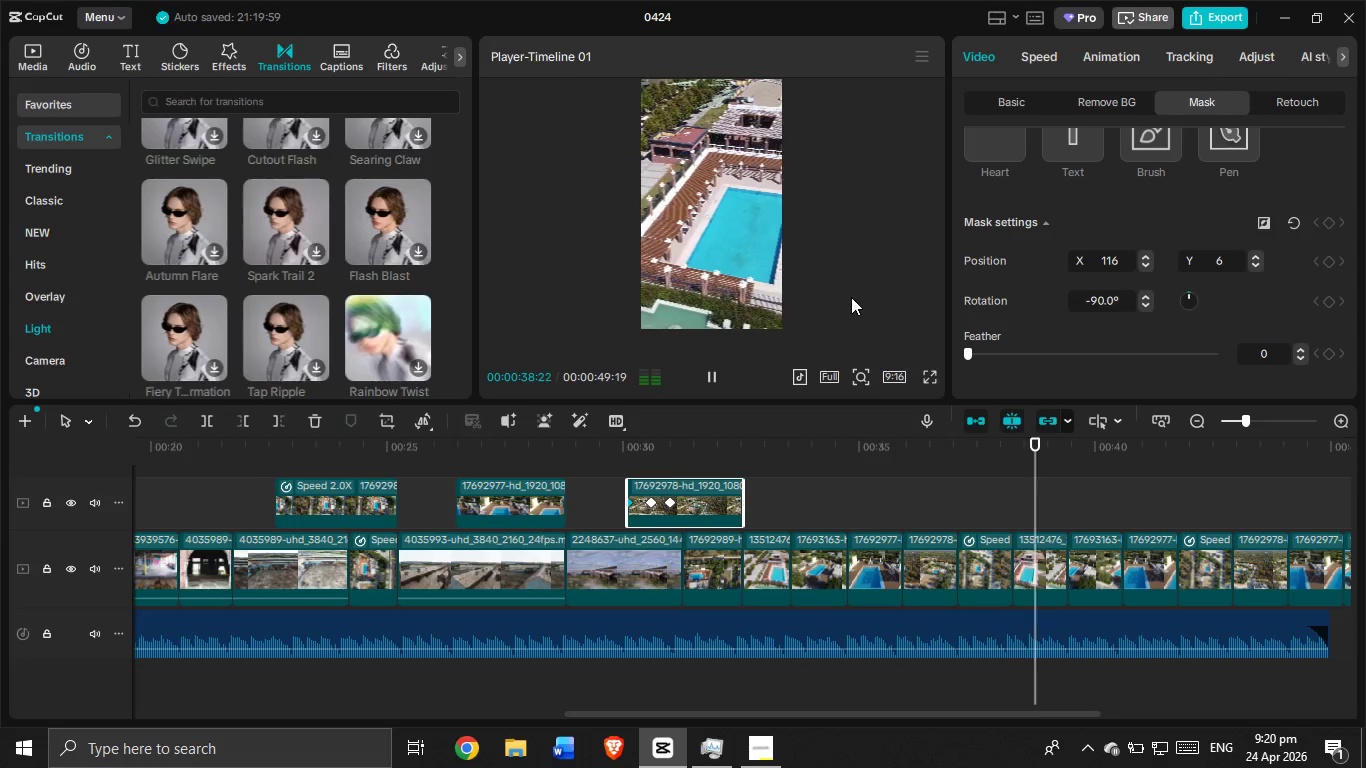 
wait(14.25)
 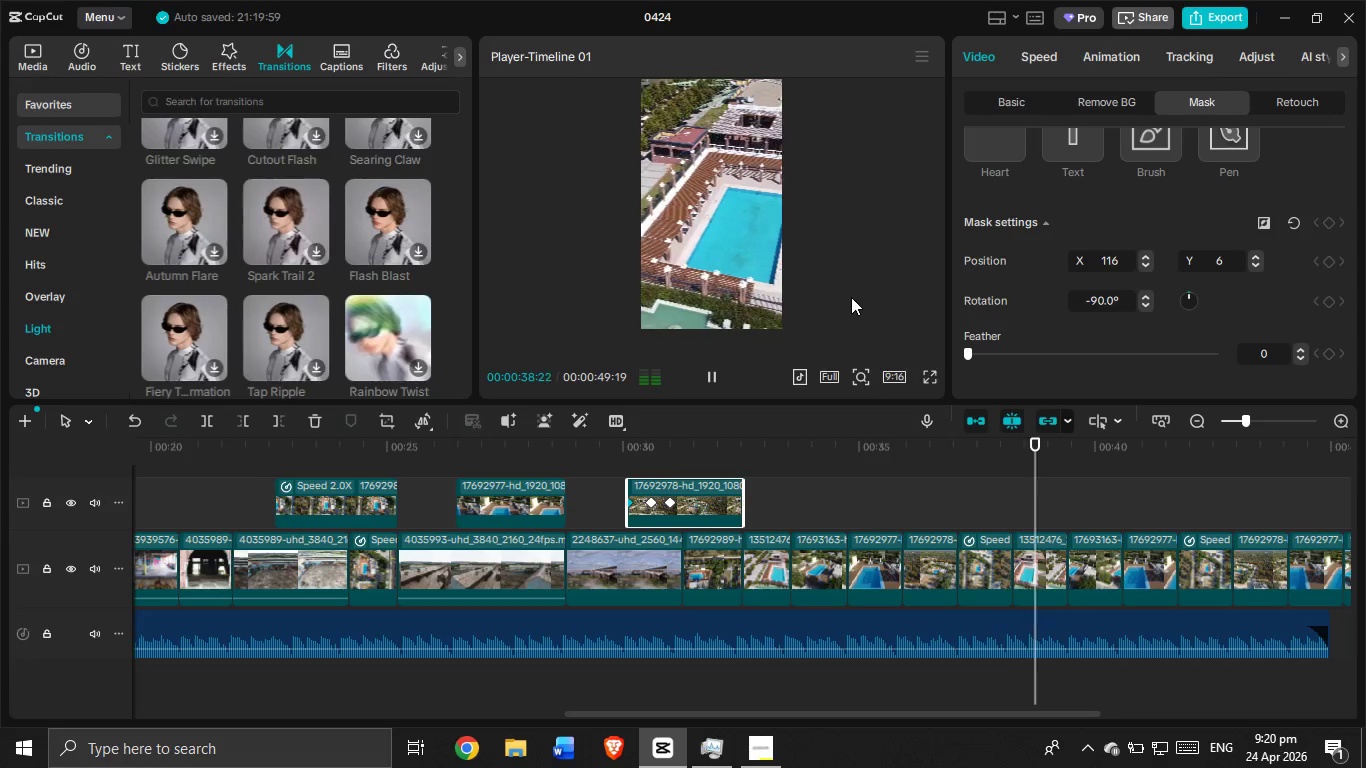 
left_click([752, 766])